 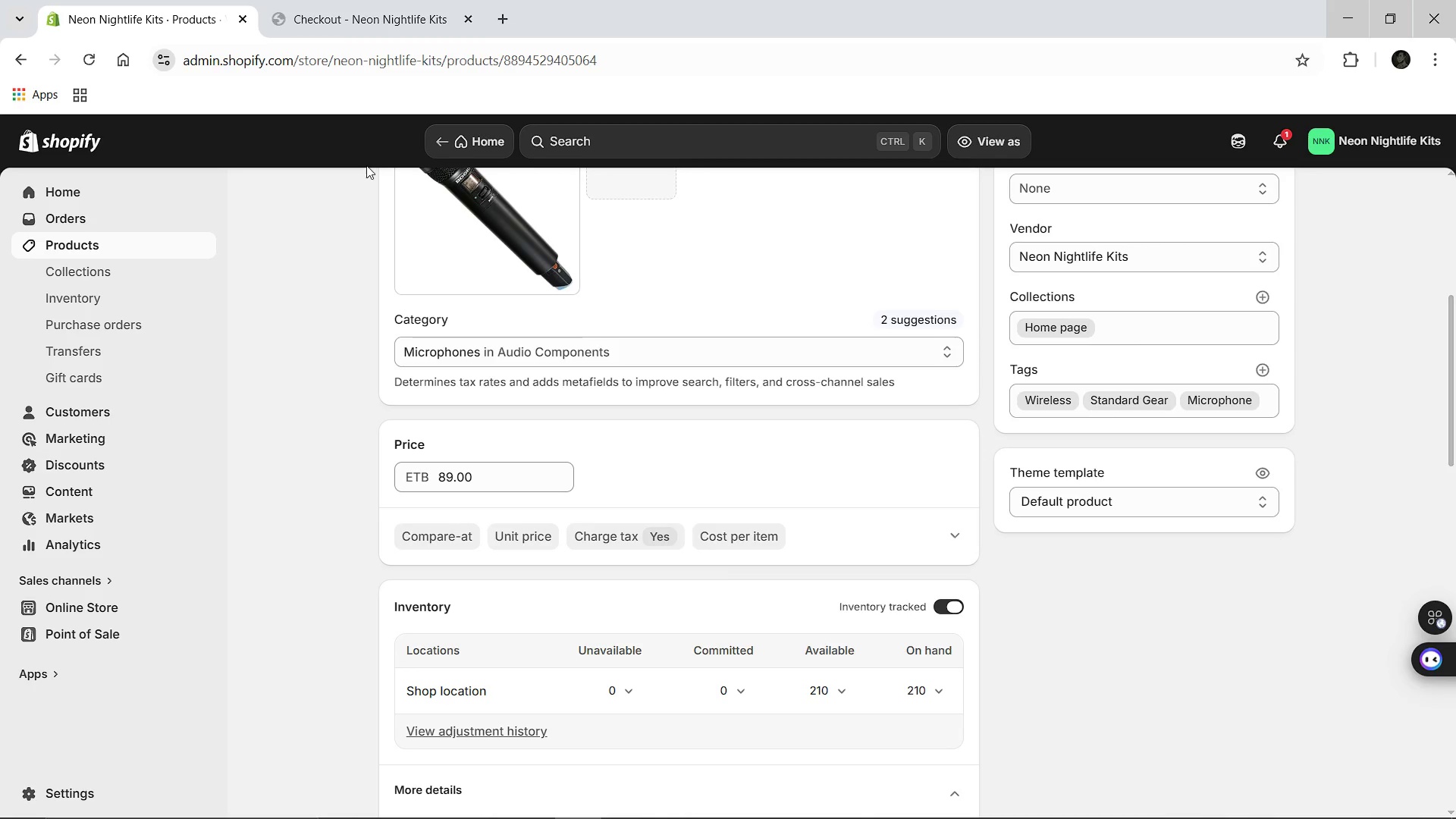 
left_click([195, 609])
 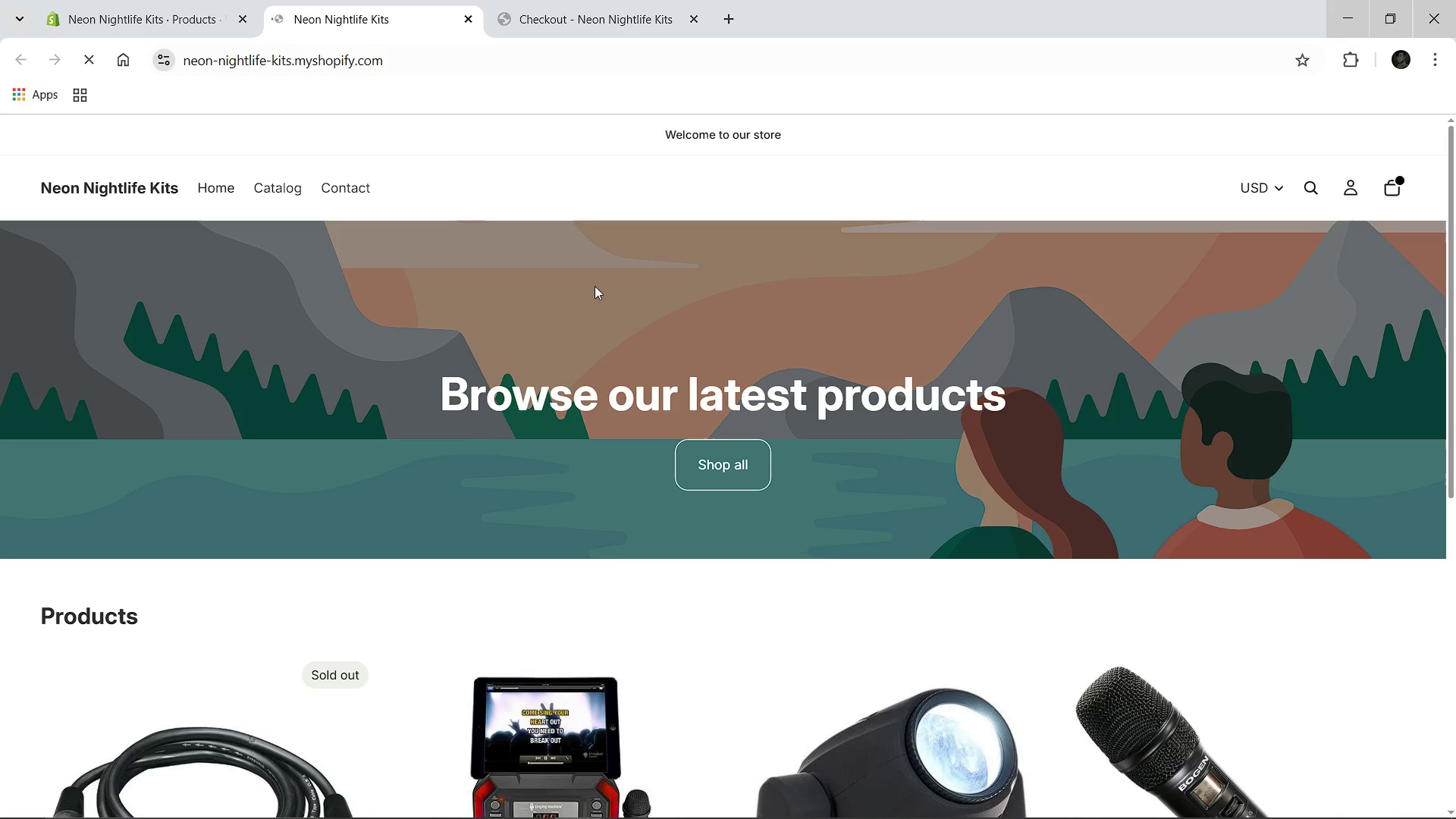 
wait(7.31)
 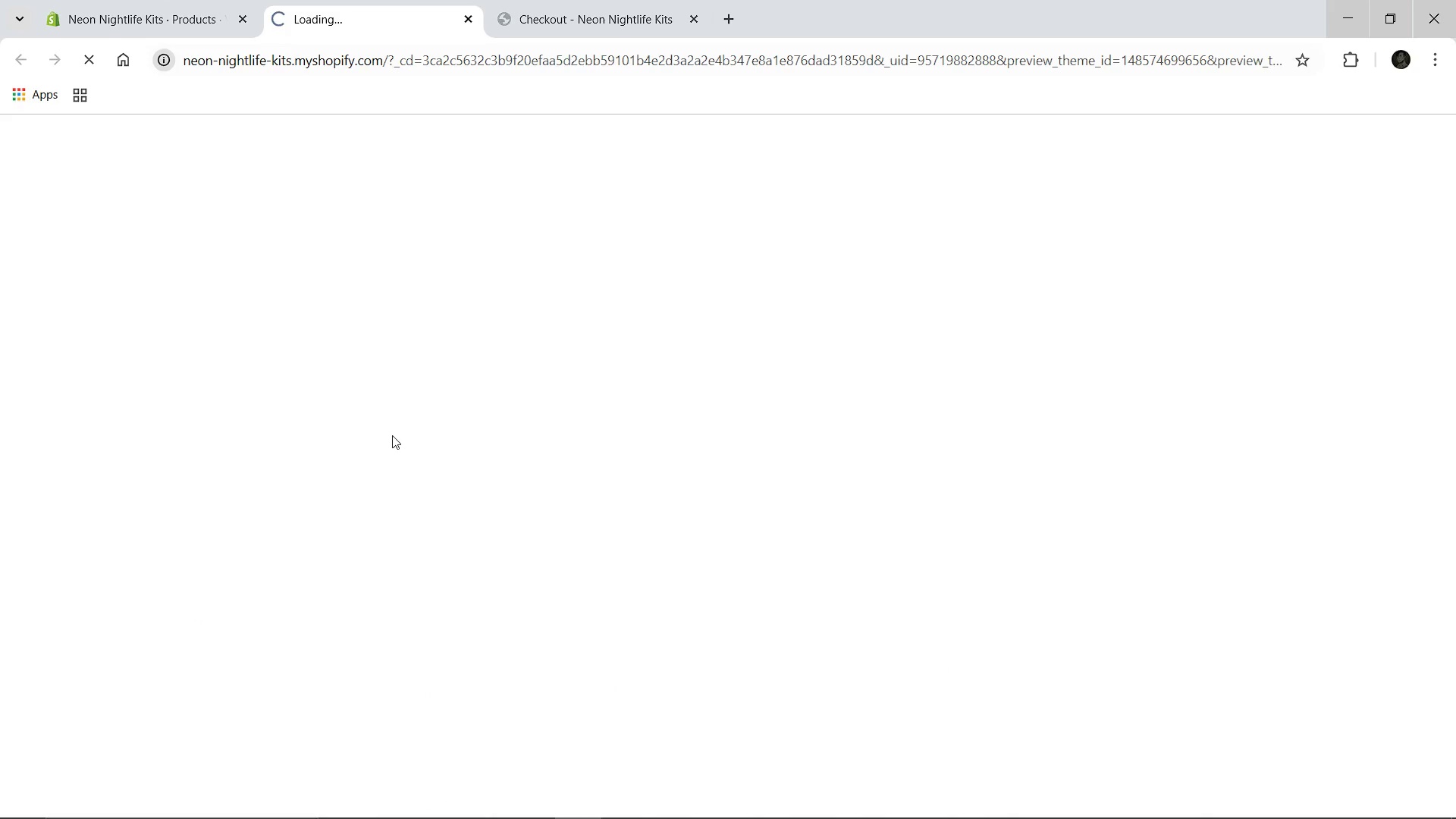 
left_click([595, 683])
 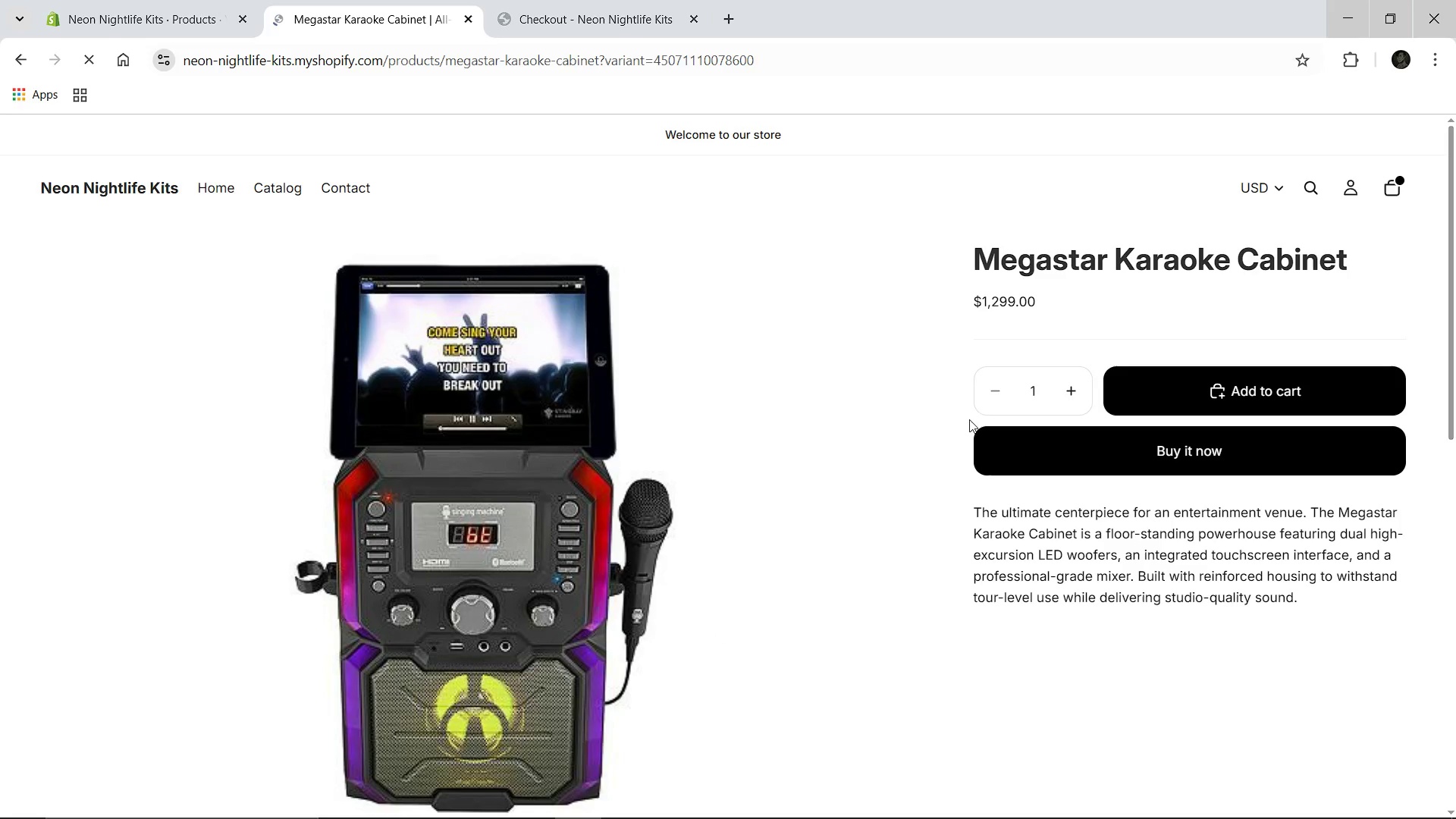 
wait(5.08)
 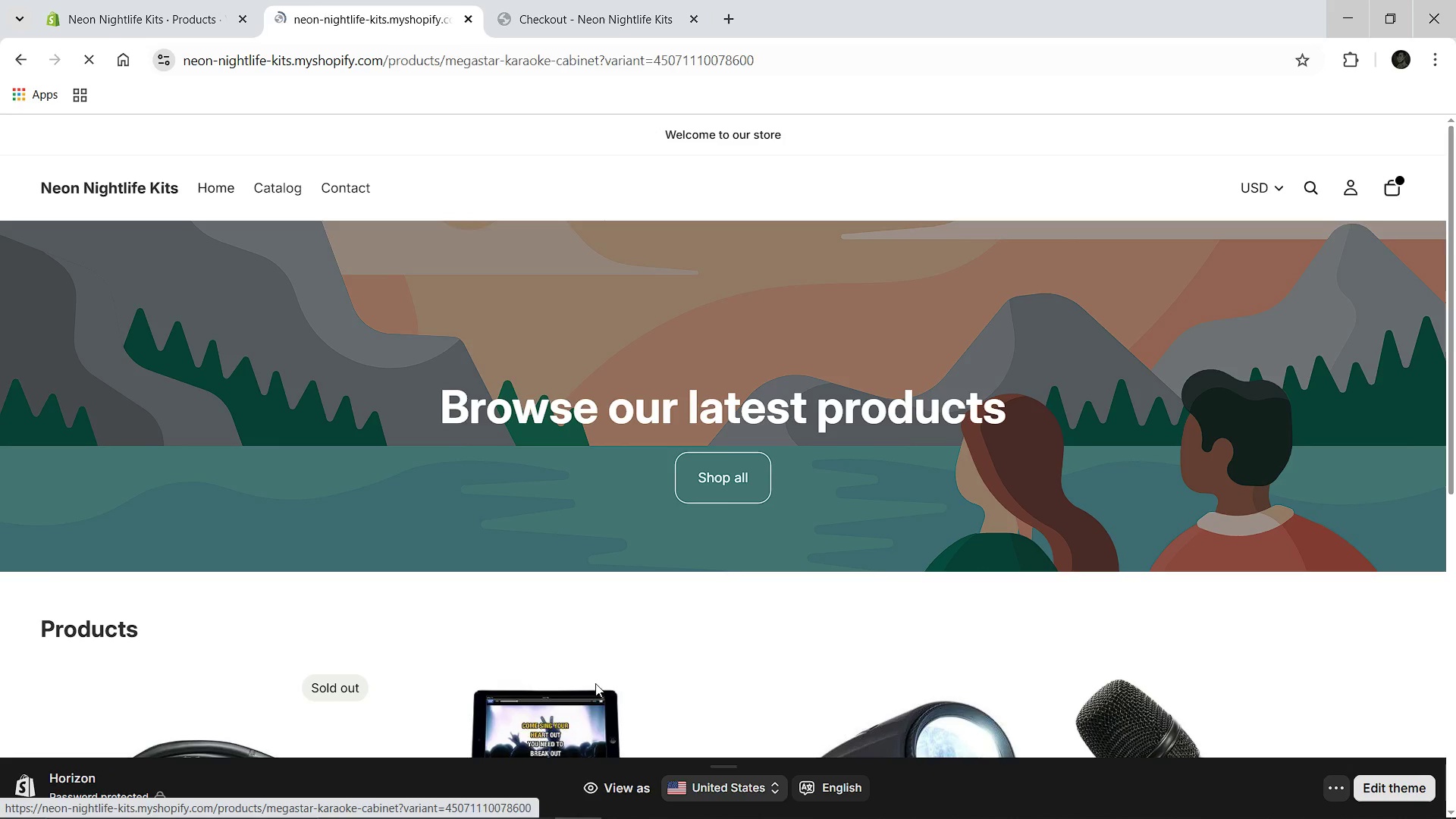 
left_click([1144, 403])
 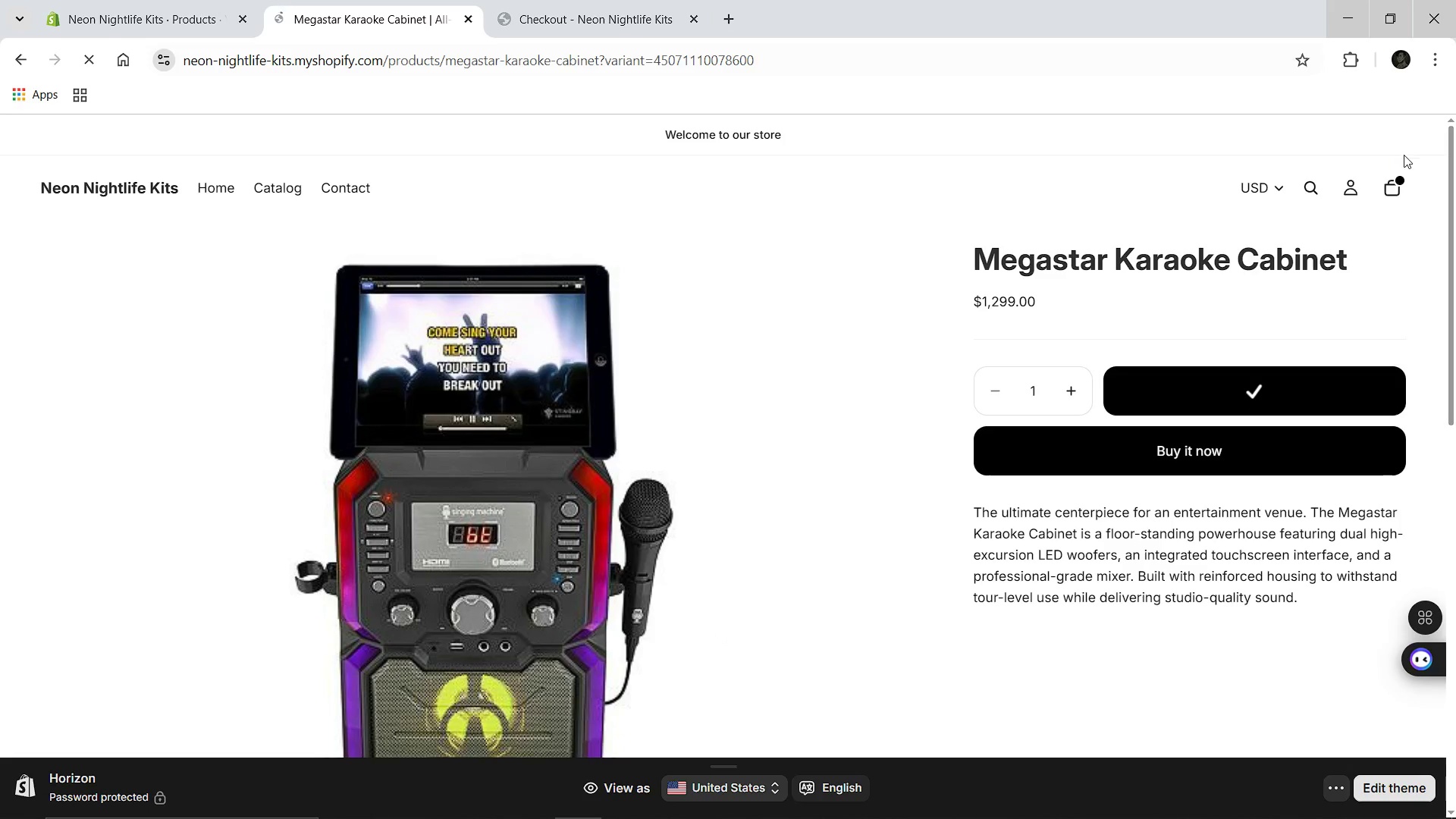 
left_click([1392, 184])
 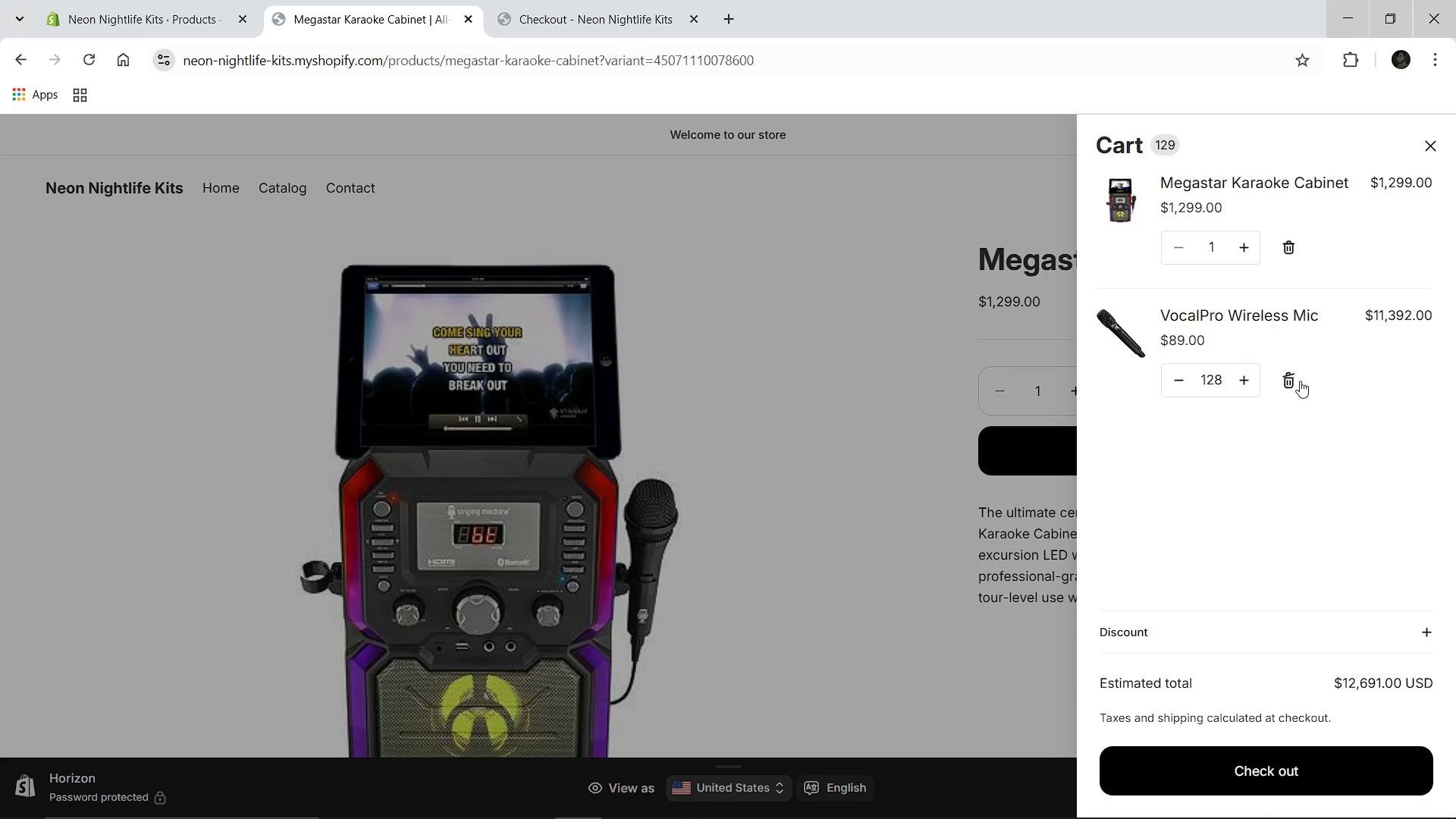 
left_click([1294, 383])
 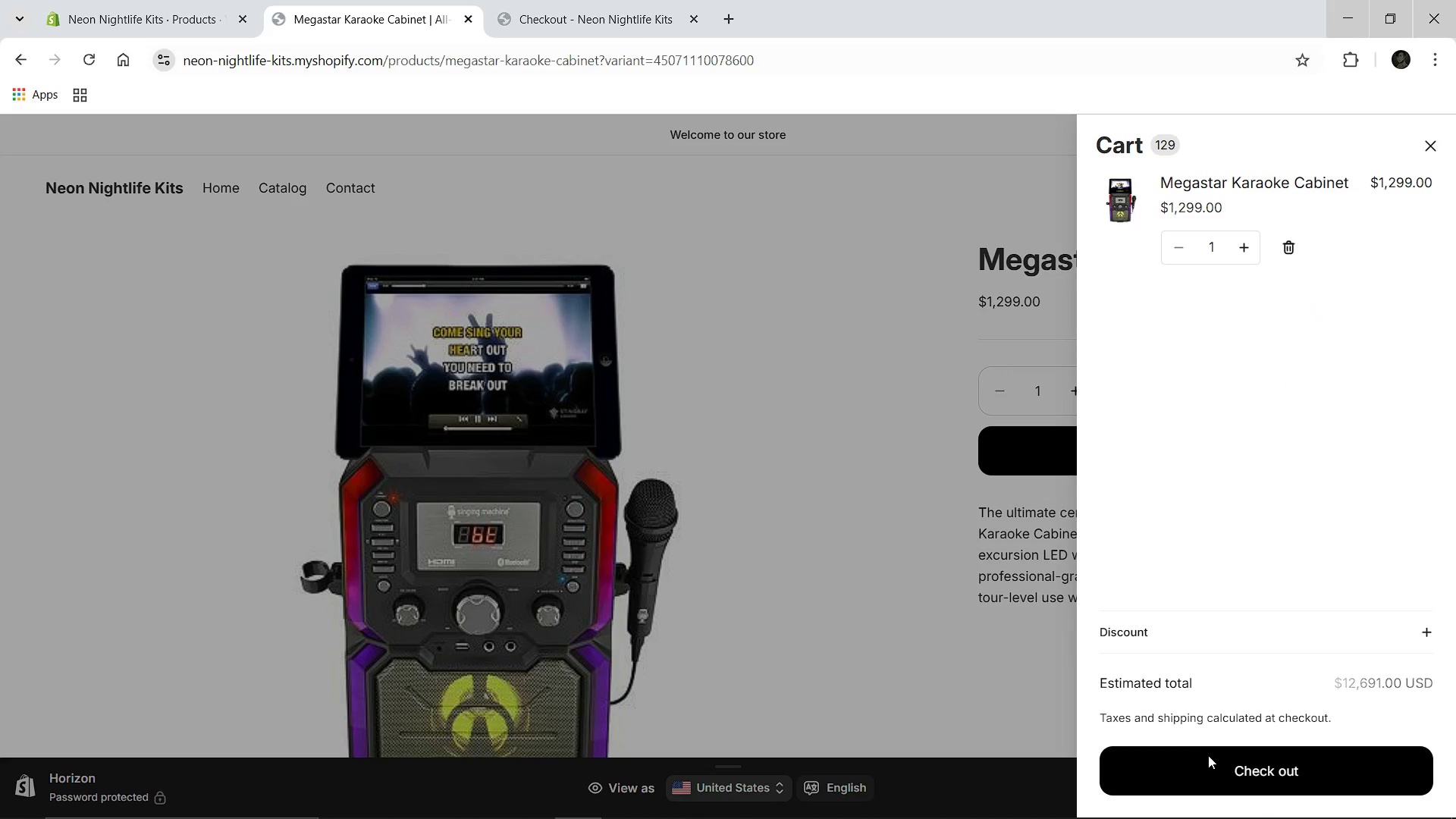 
left_click([1206, 761])
 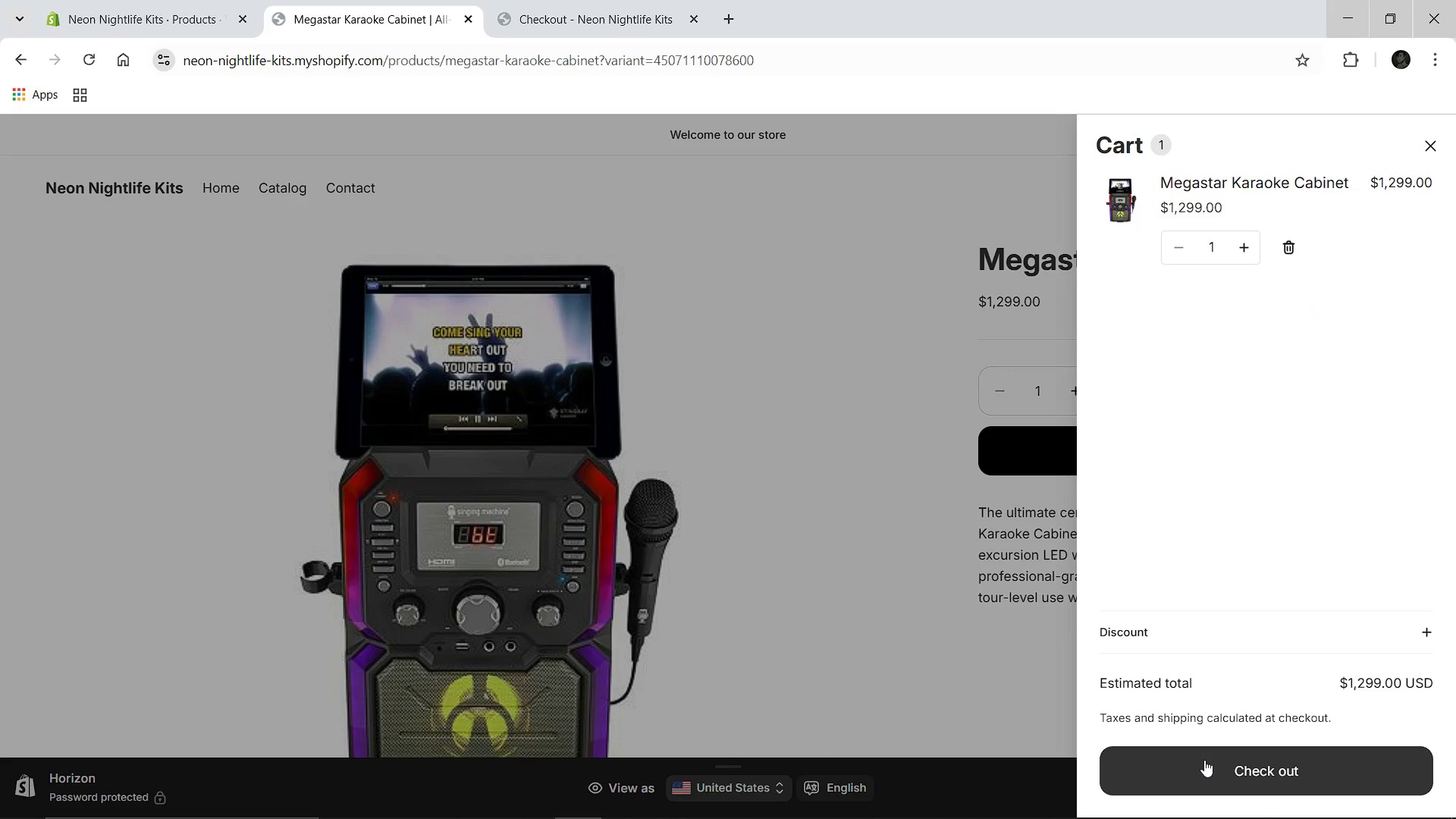 
wait(5.52)
 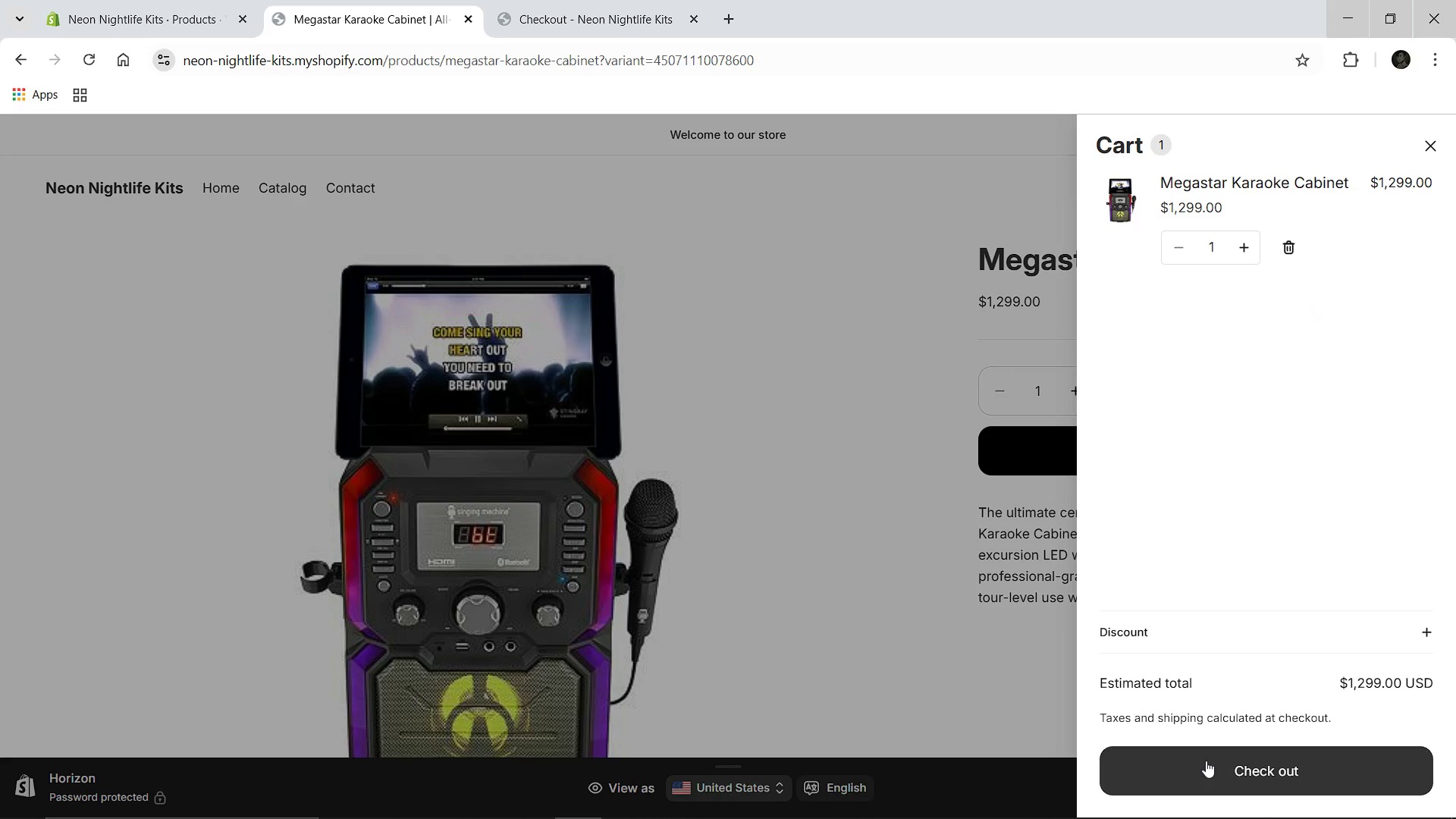 
left_click([1230, 784])
 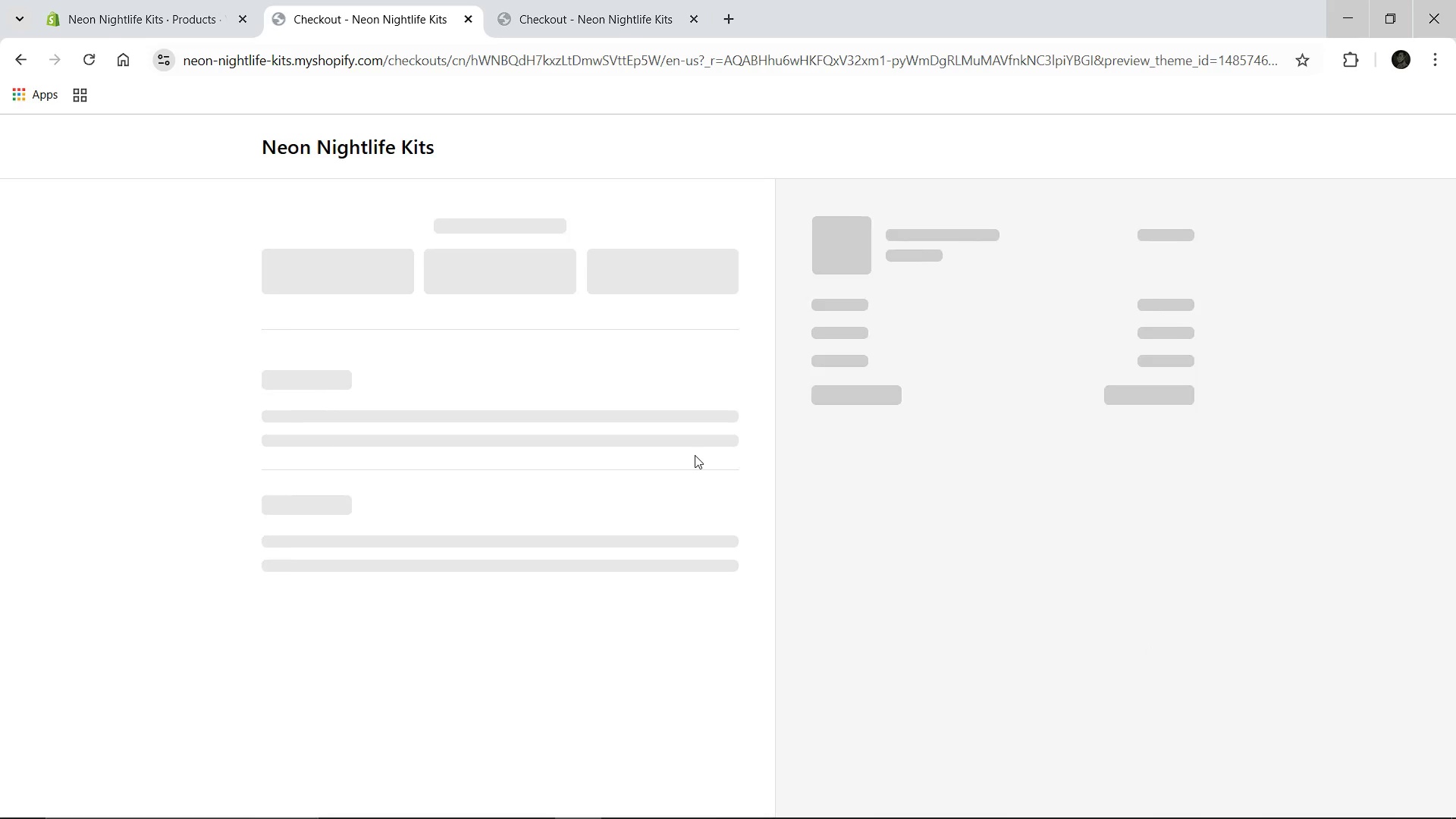 
wait(5.75)
 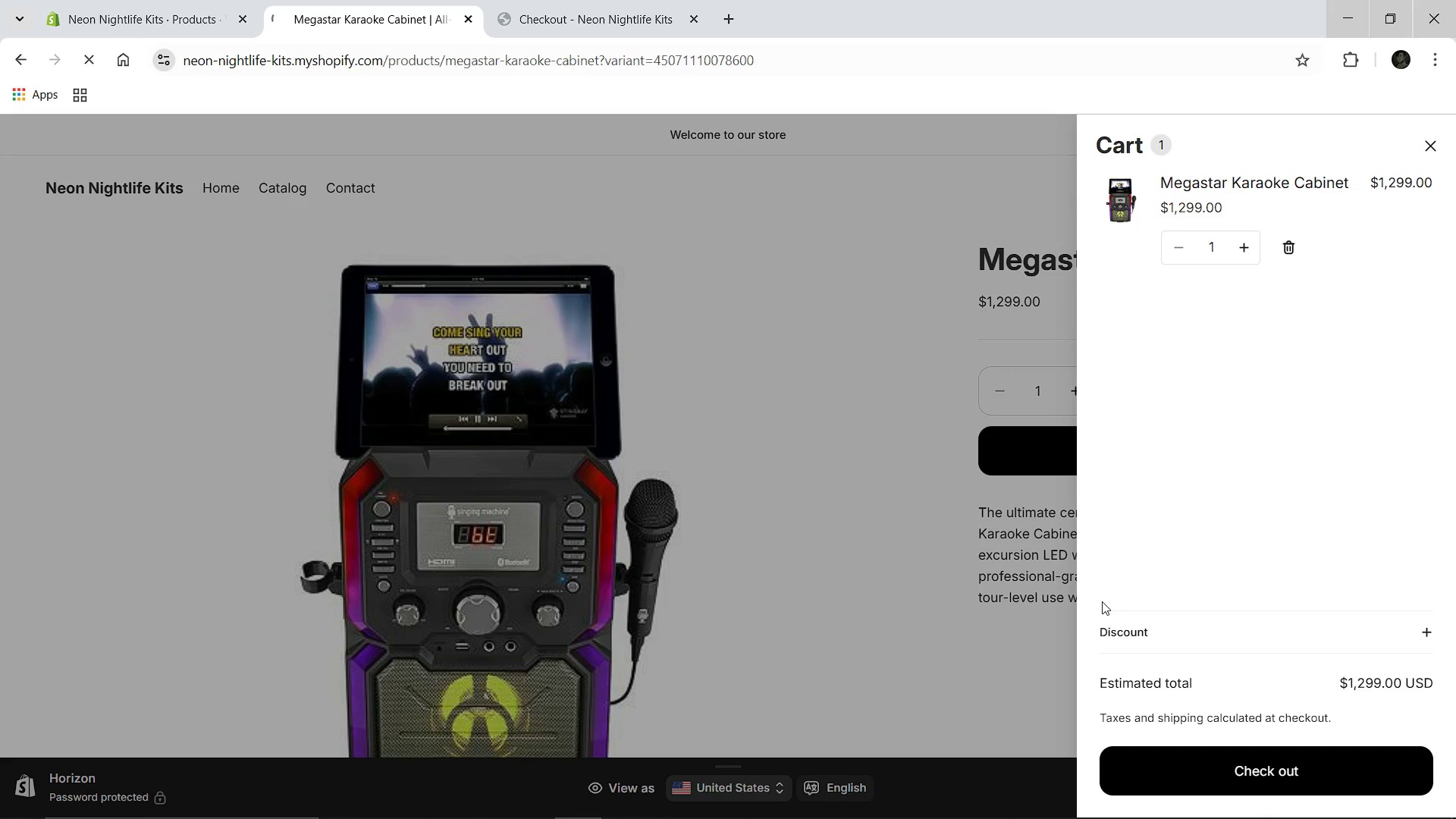 
left_click([434, 422])
 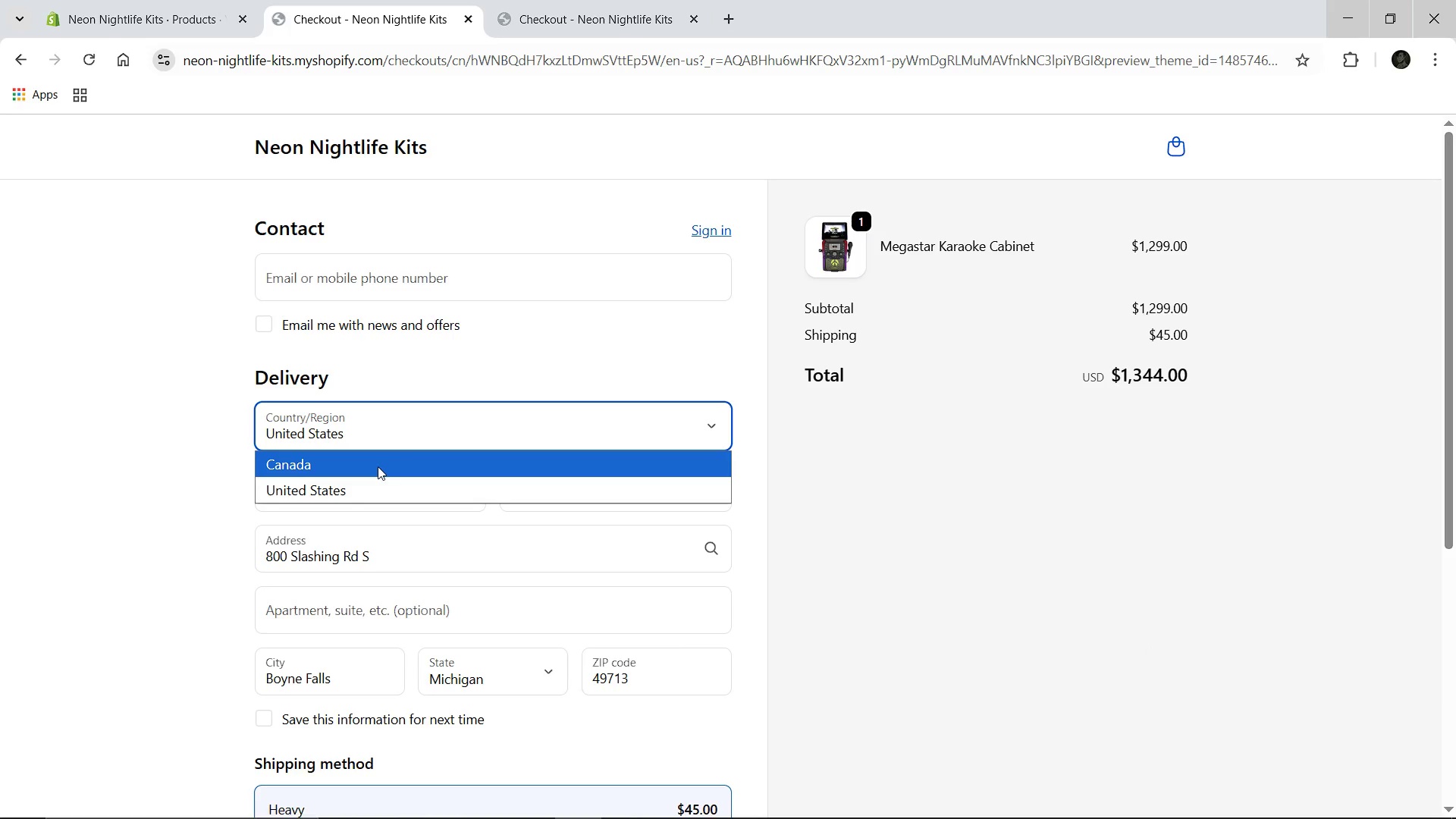 
left_click([376, 464])
 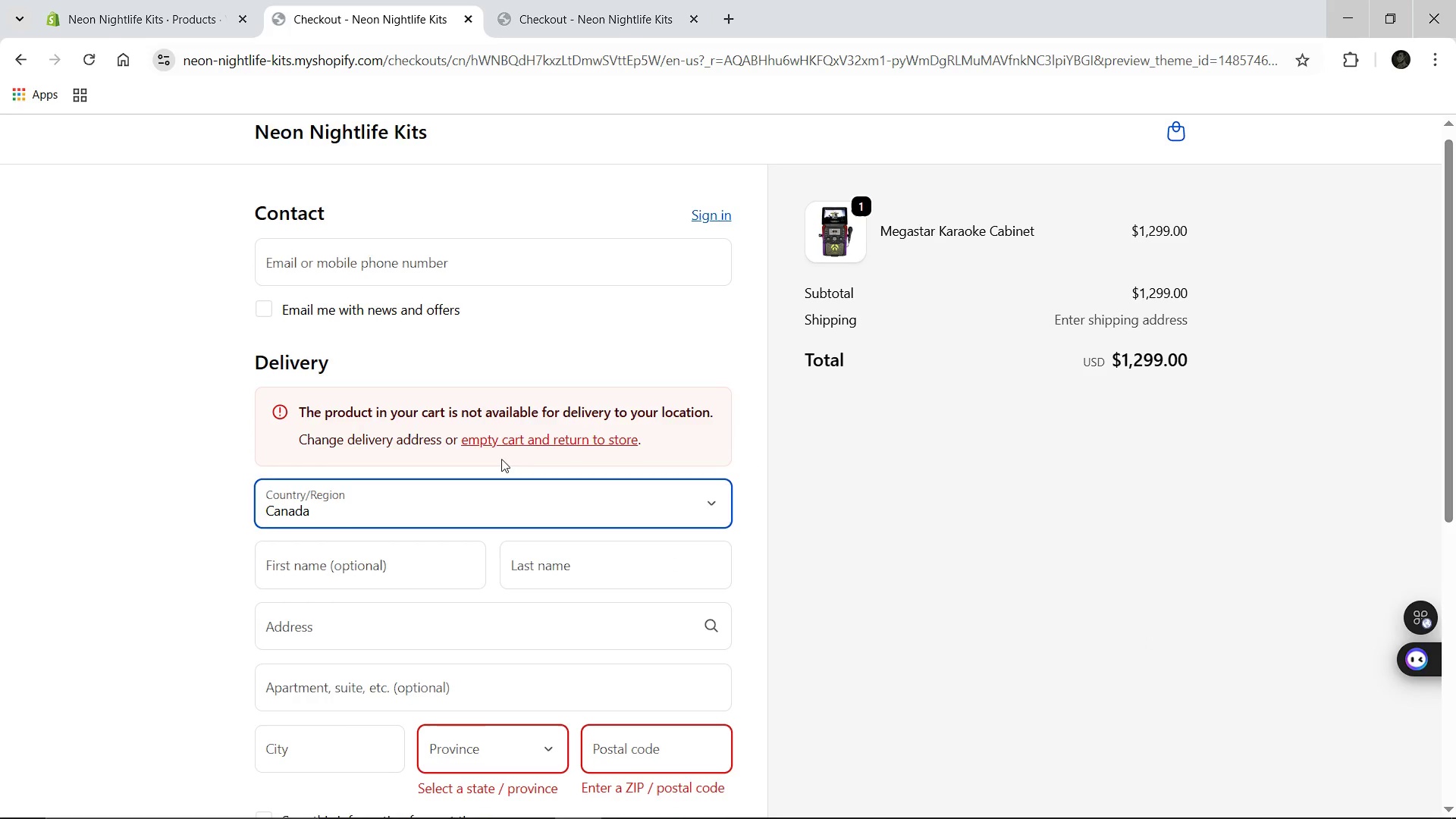 
wait(8.94)
 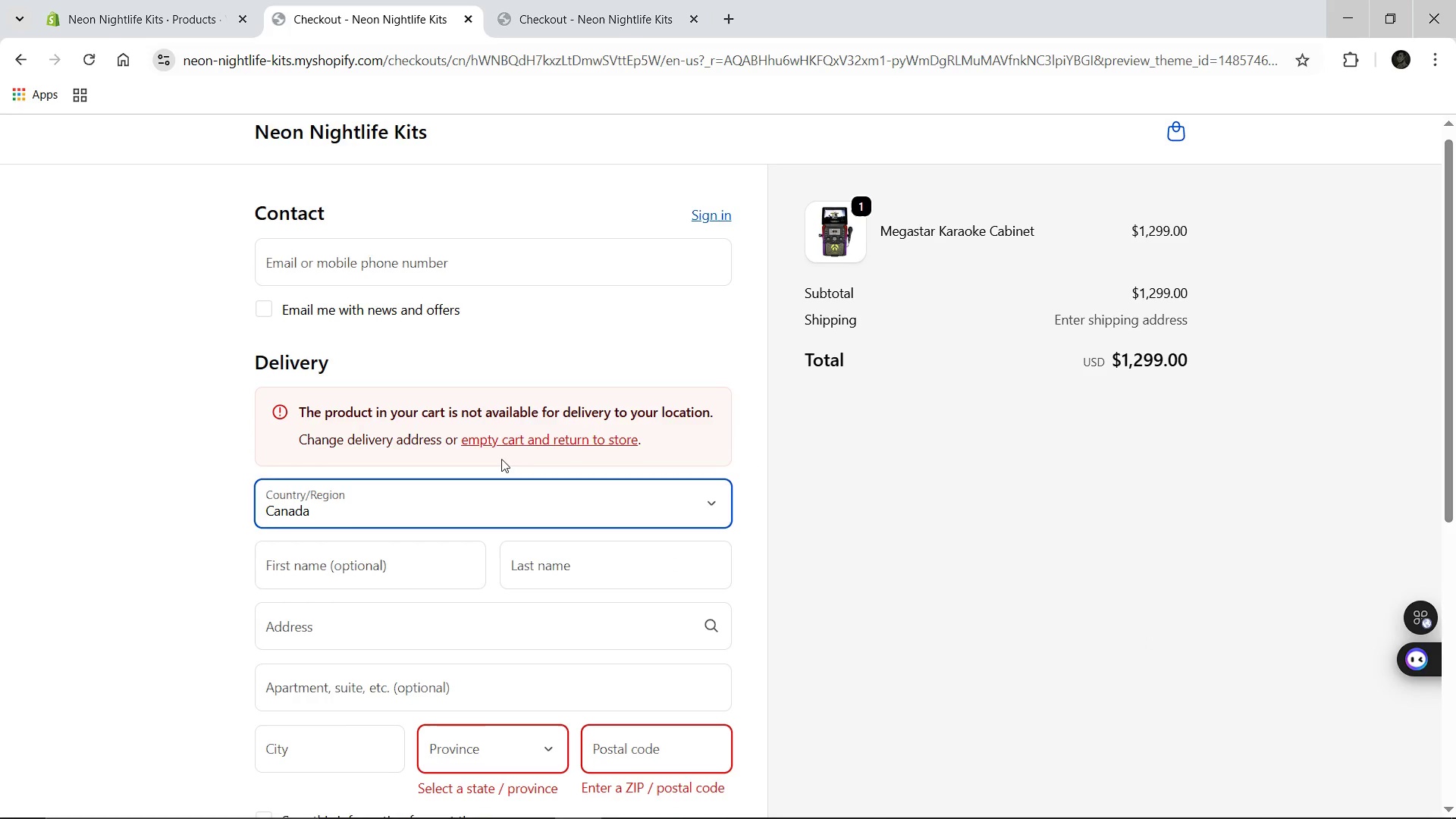 
left_click([466, 14])
 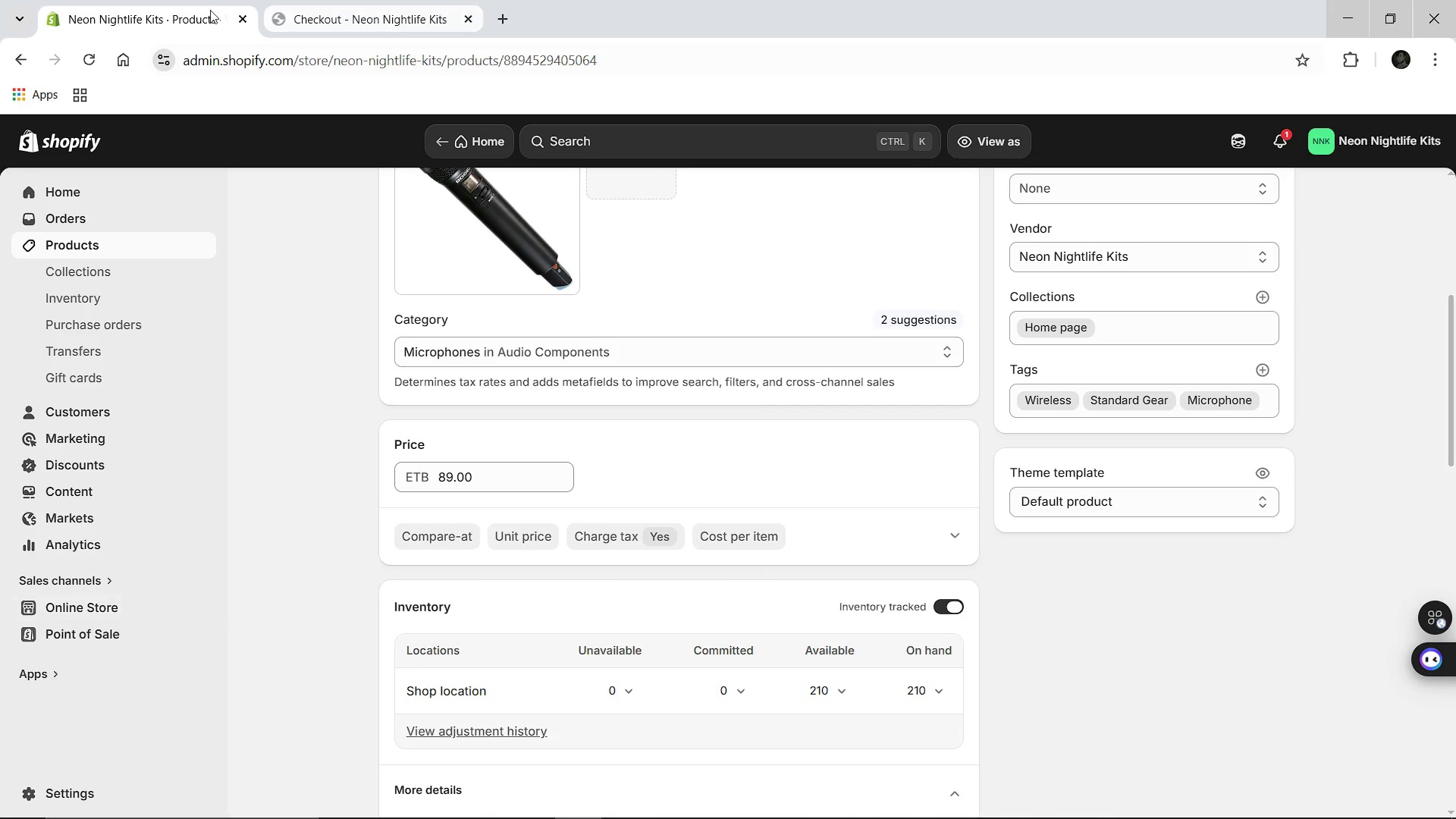 
left_click([208, 8])
 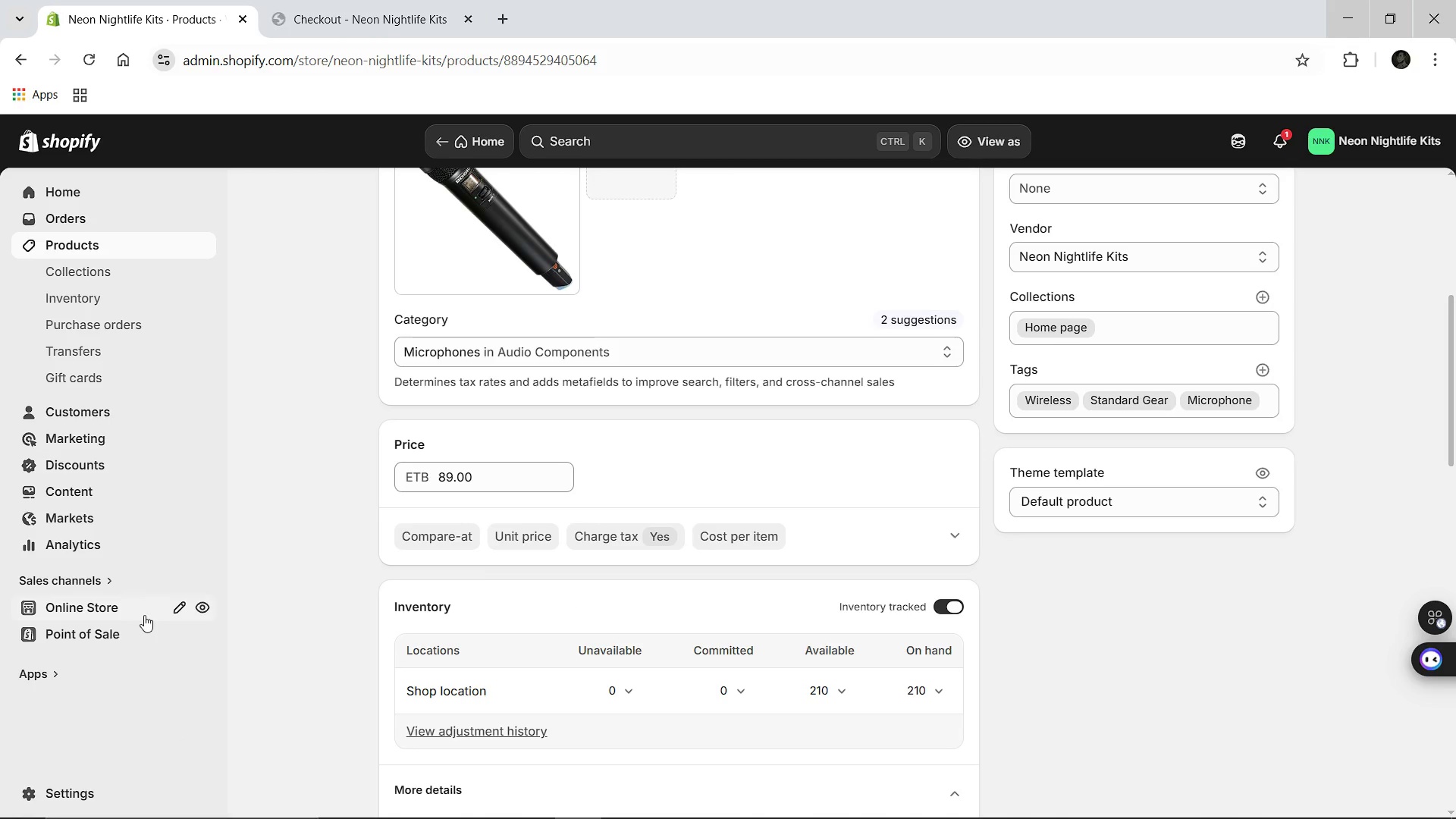 
left_click([198, 608])
 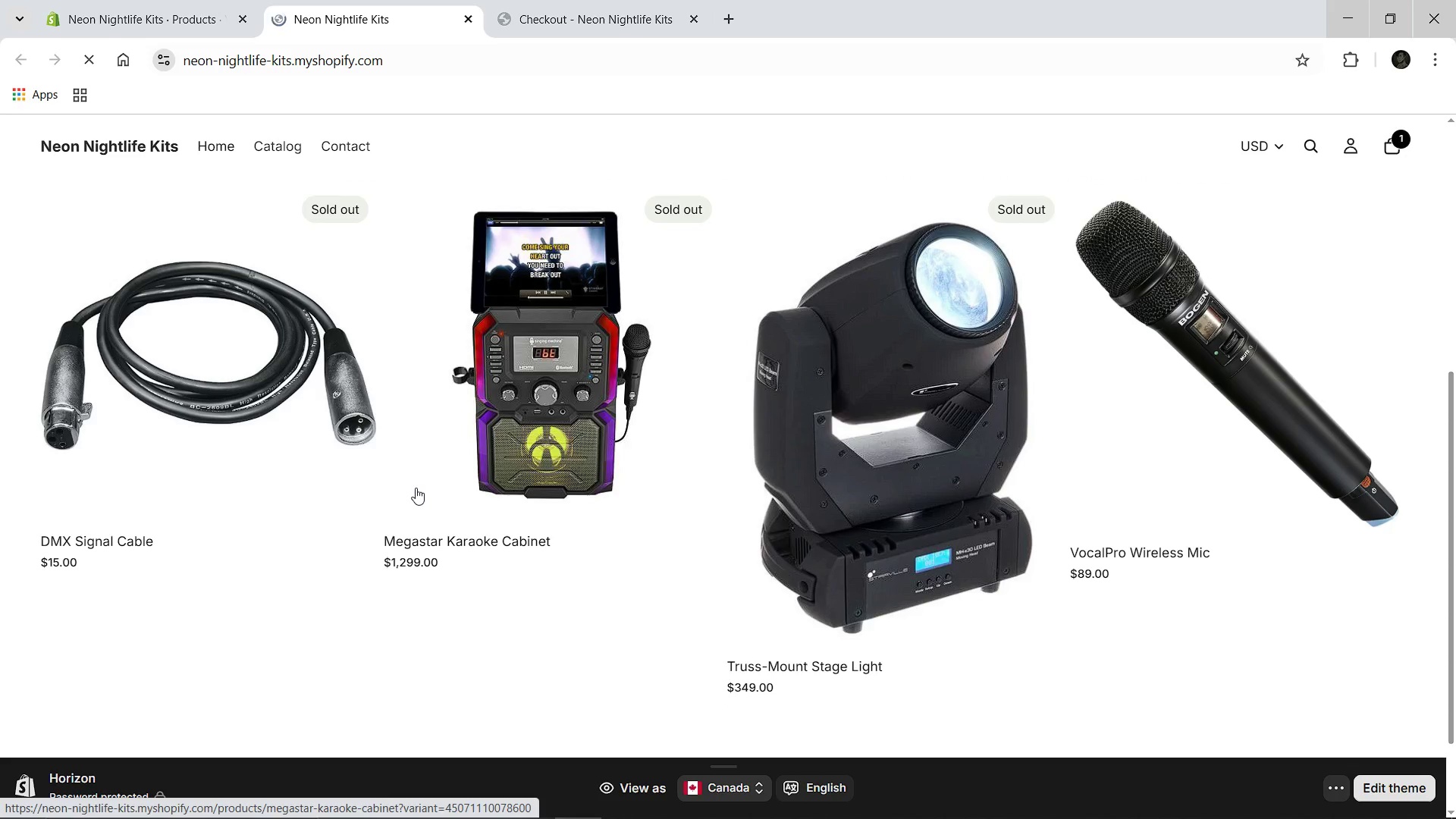 
wait(13.51)
 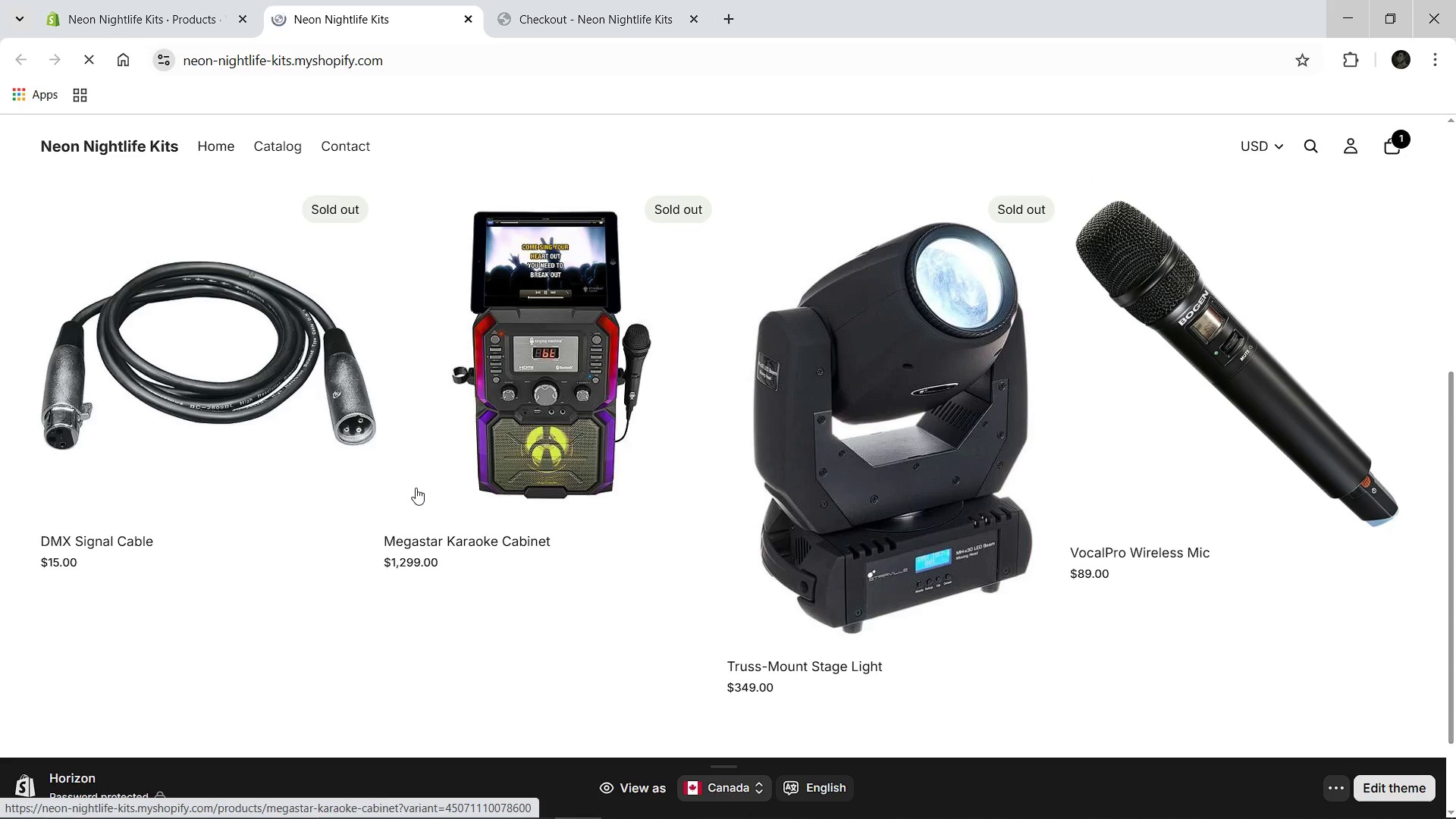 
left_click([158, 0])
 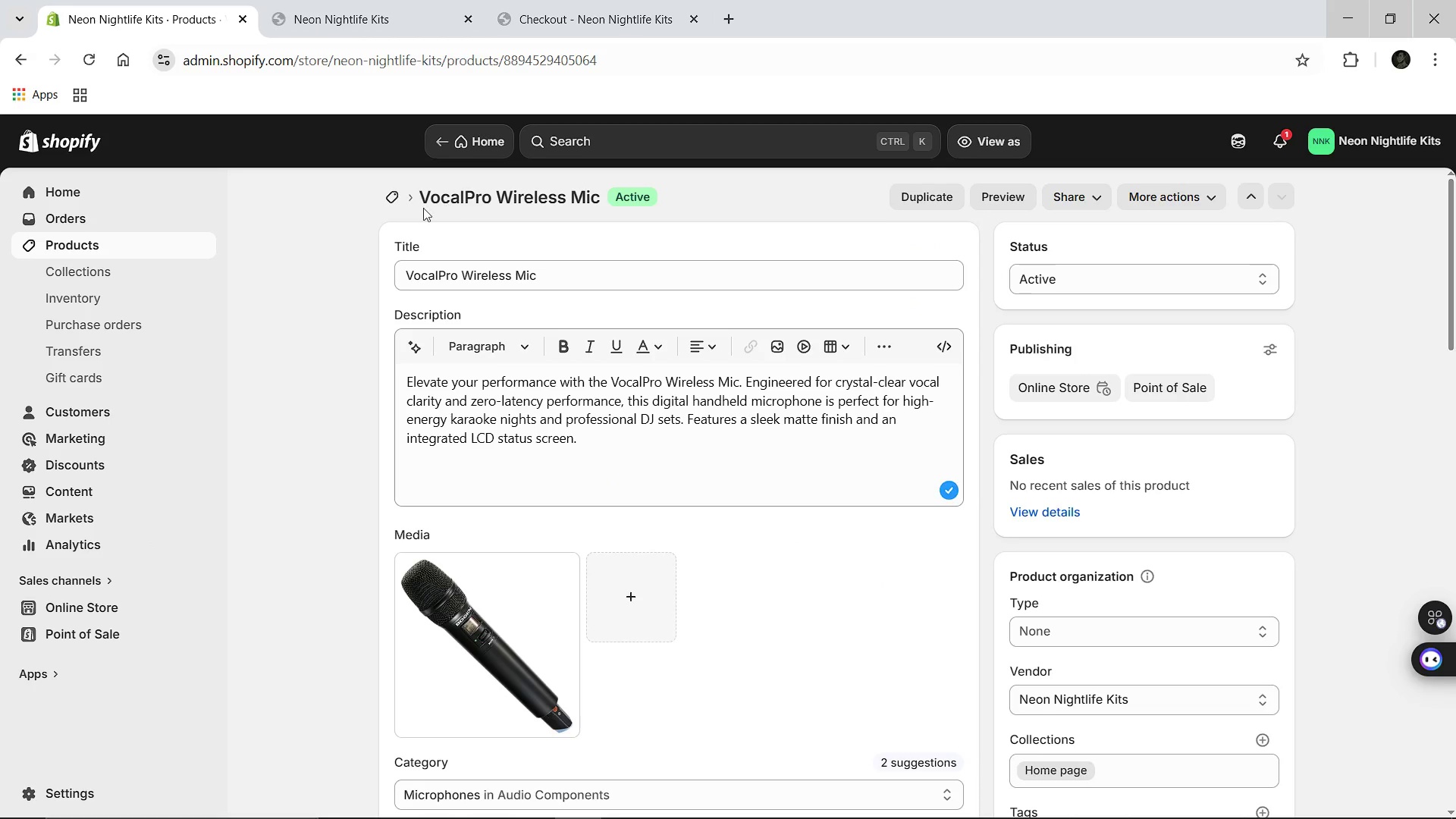 
left_click([392, 205])
 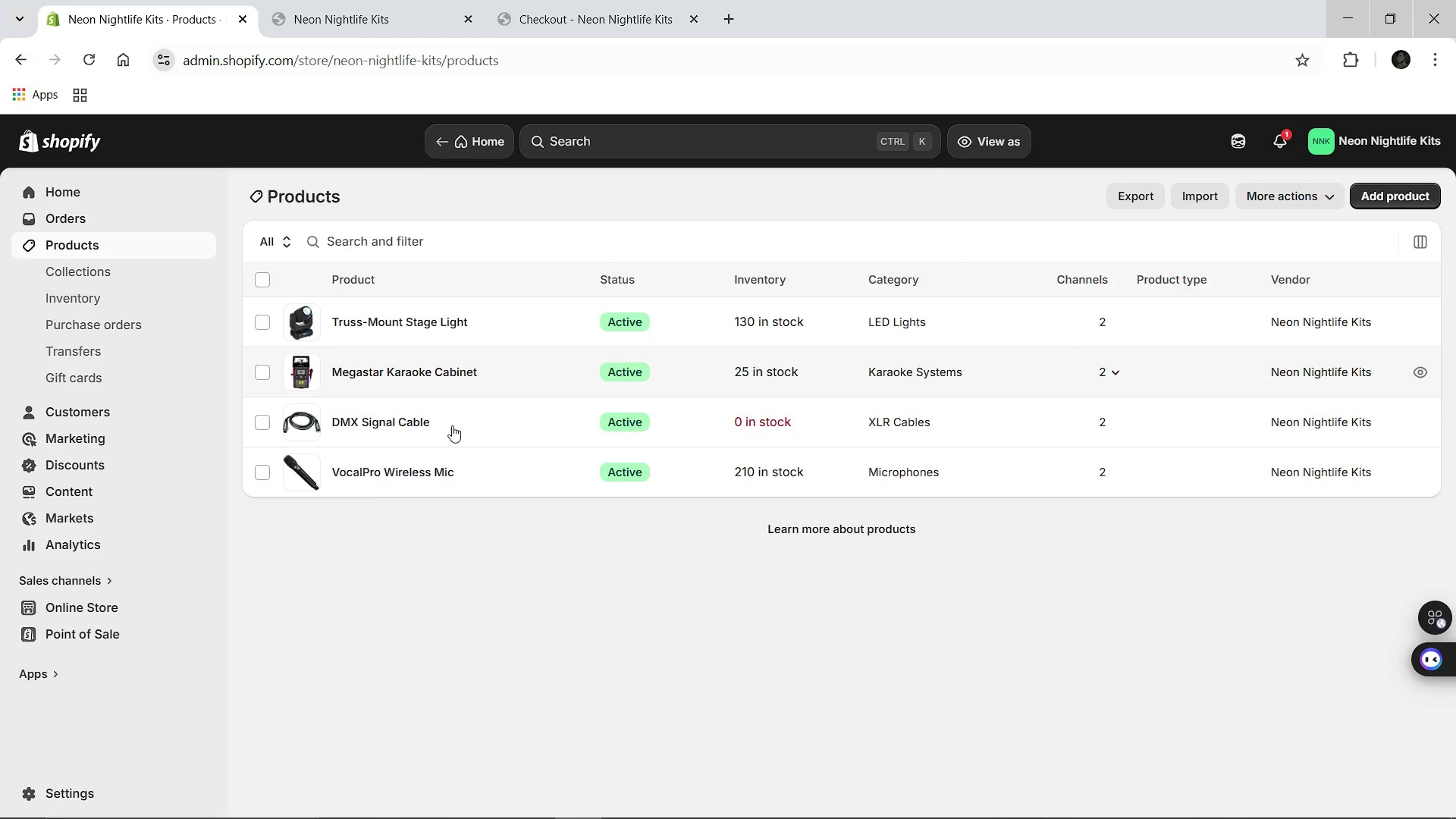 
left_click([397, 424])
 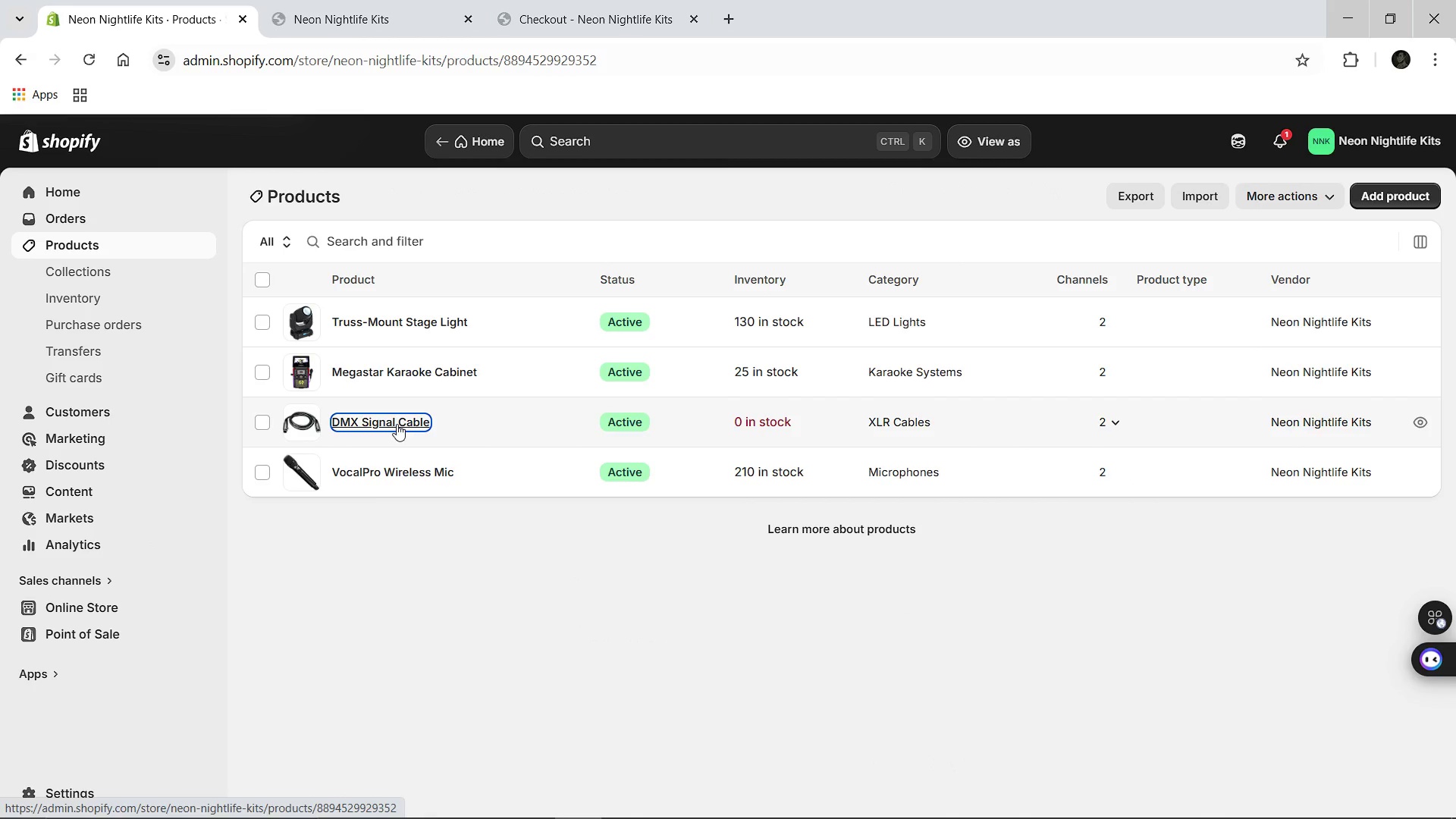 
mouse_move([347, 393])
 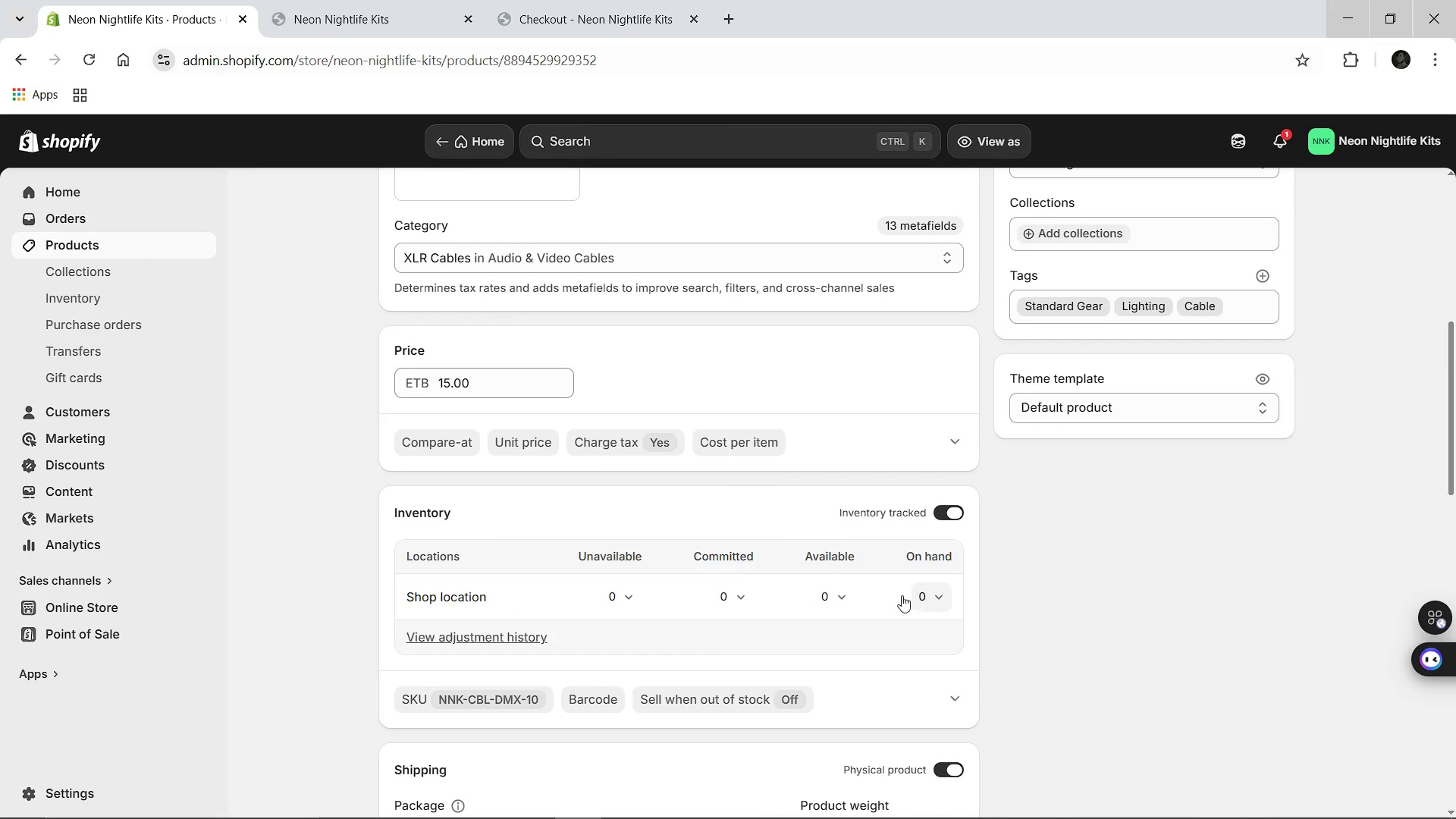 
left_click([926, 589])
 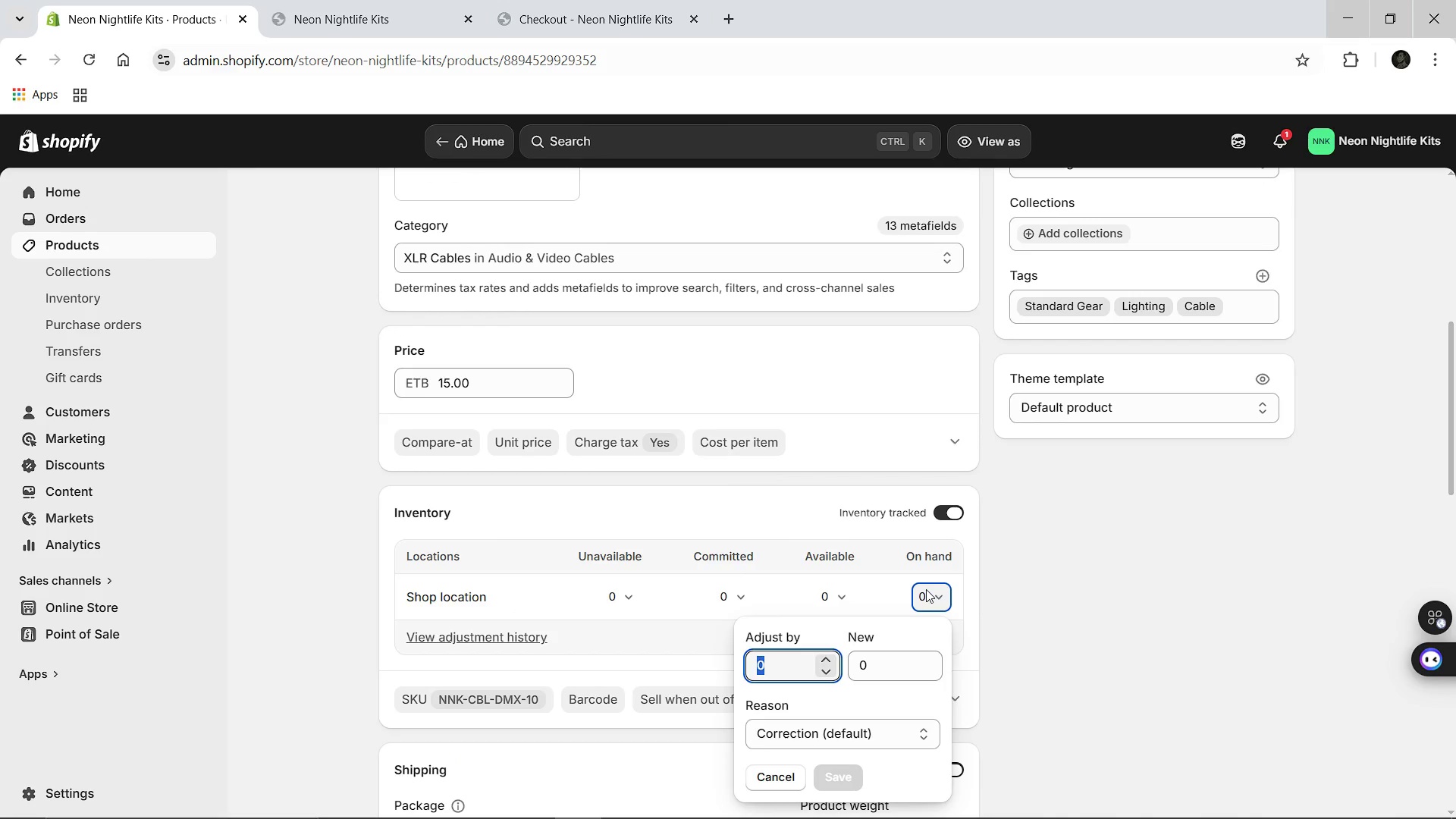 
type(90)
 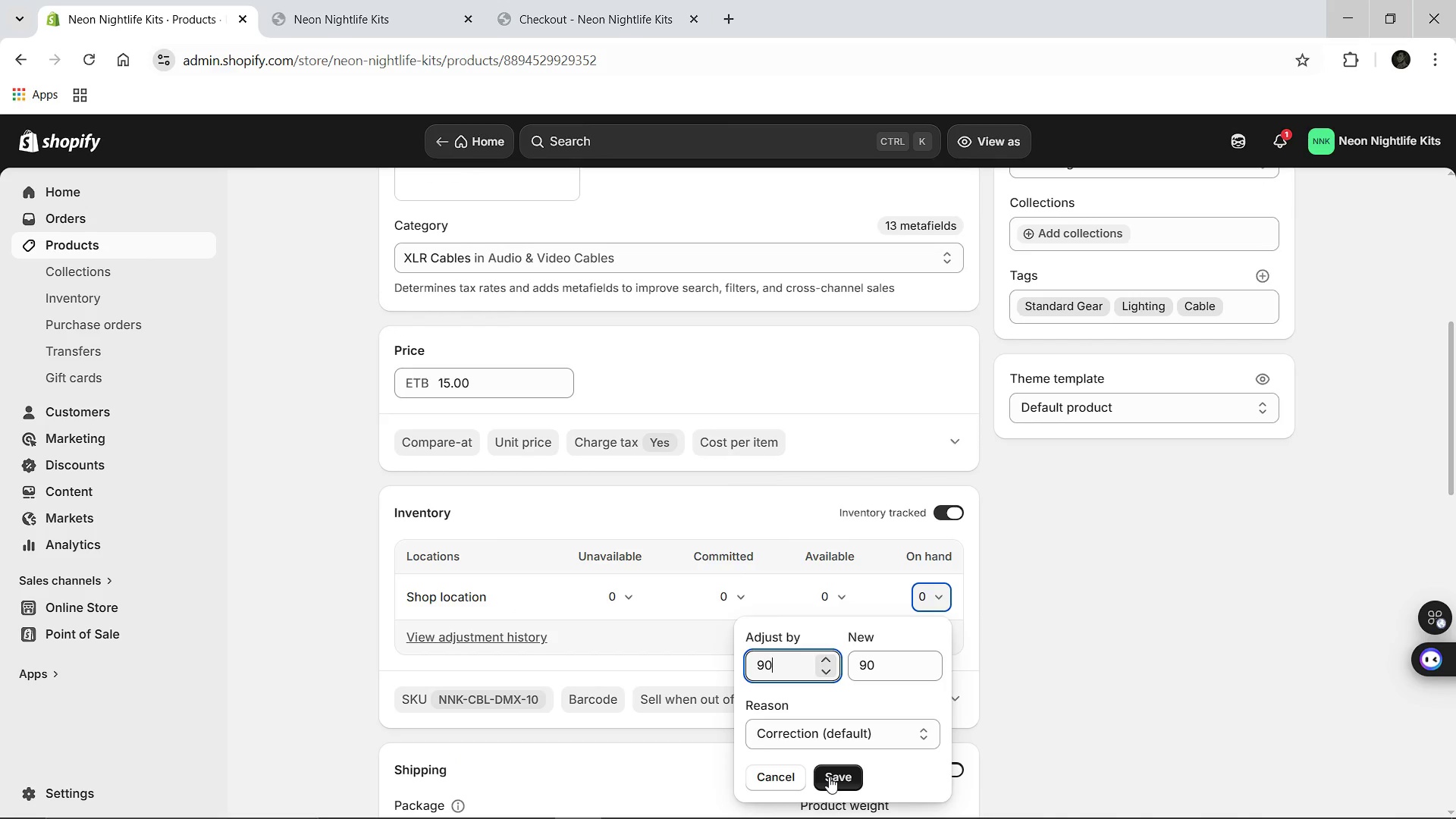 
left_click([829, 777])
 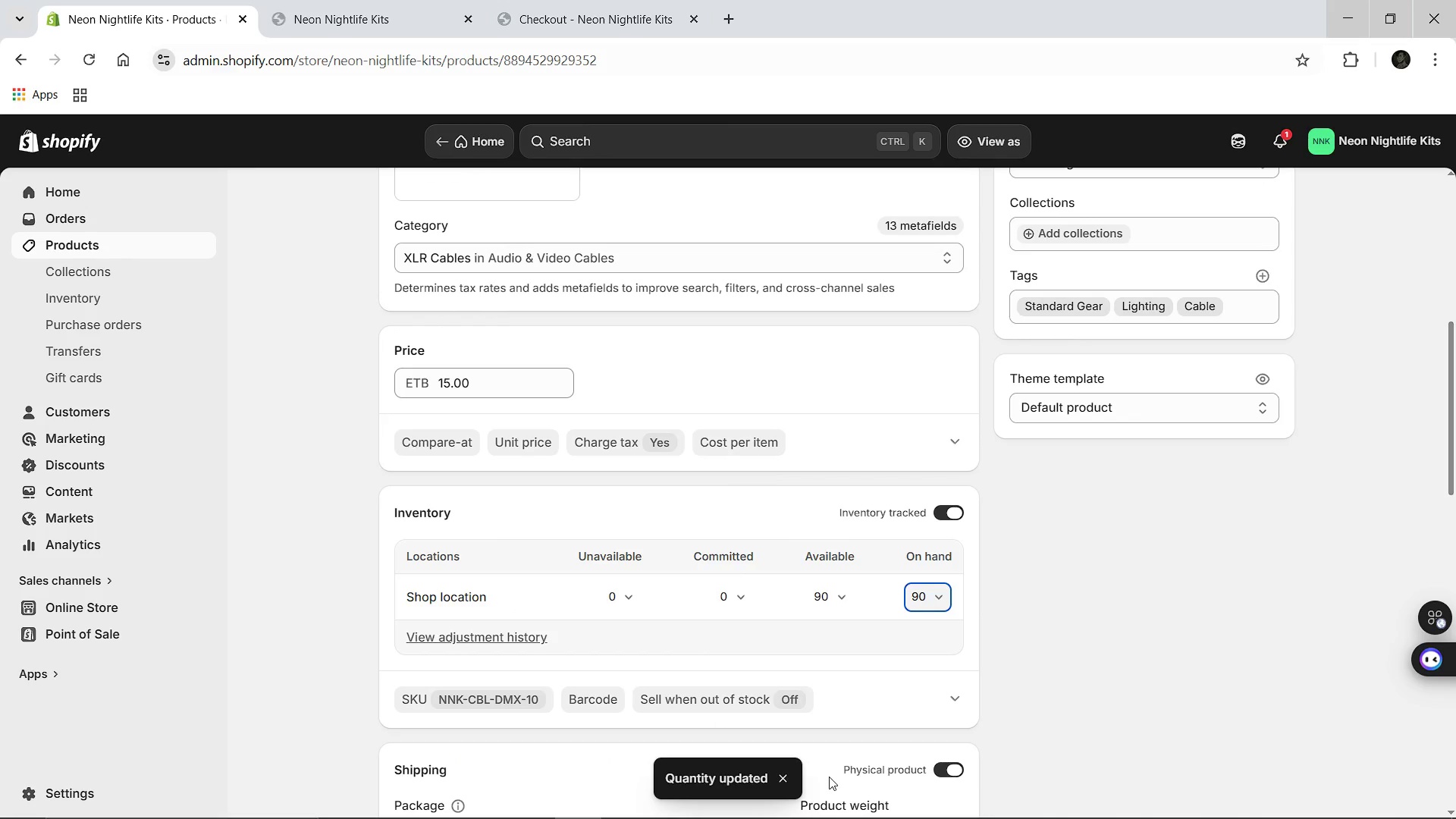 
left_click([789, 693])
 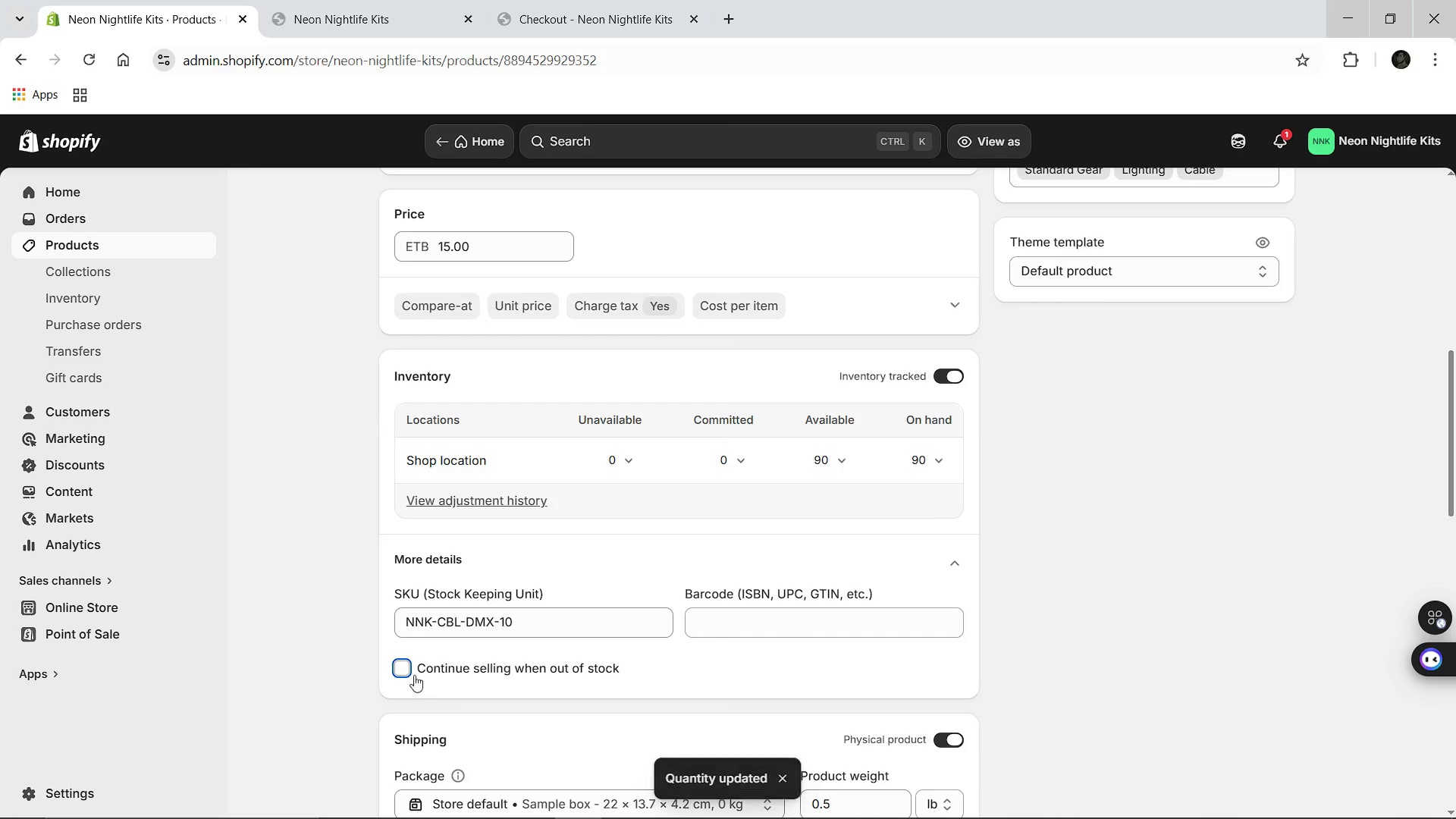 
left_click([407, 662])
 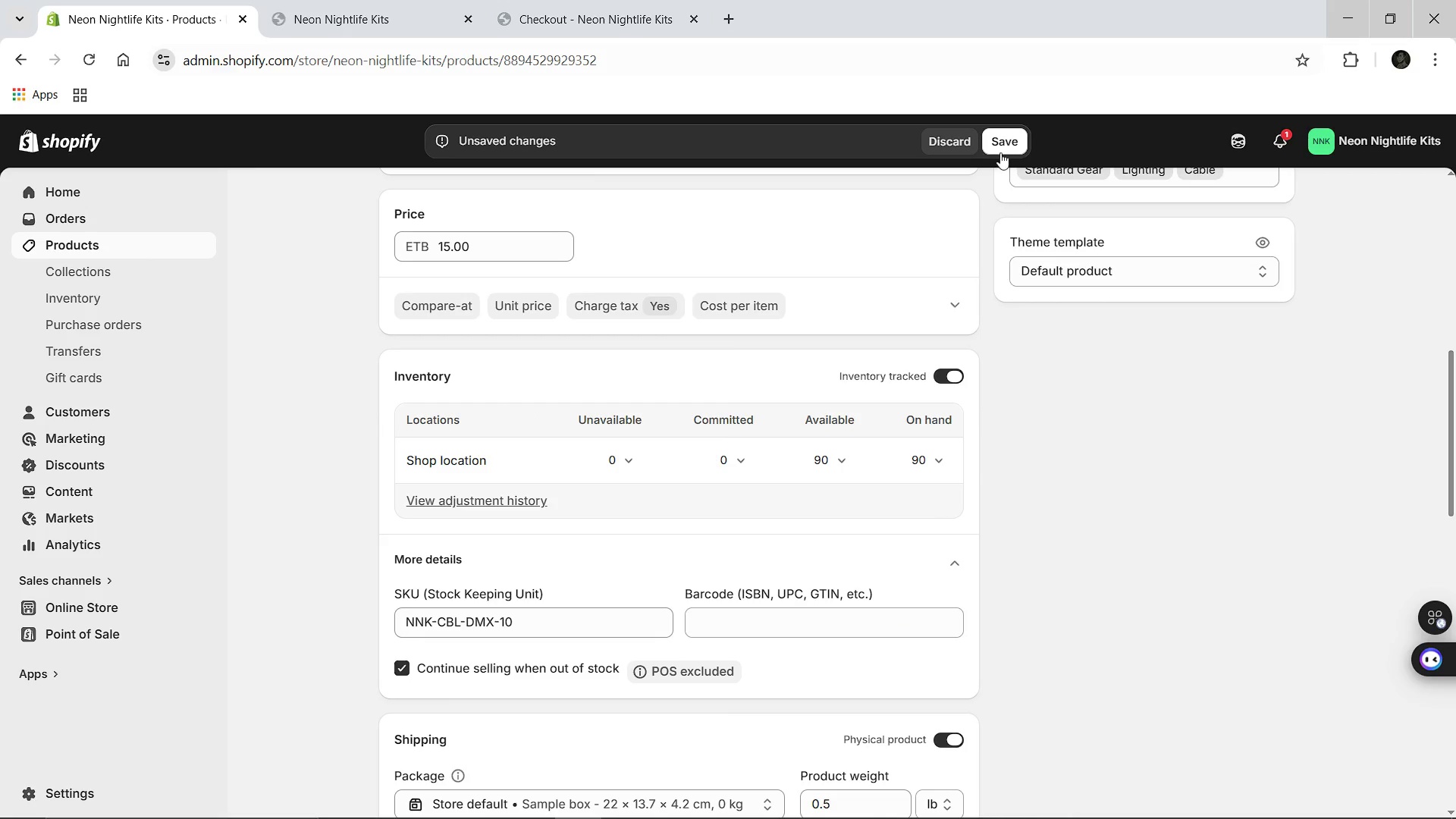 
left_click([1002, 151])
 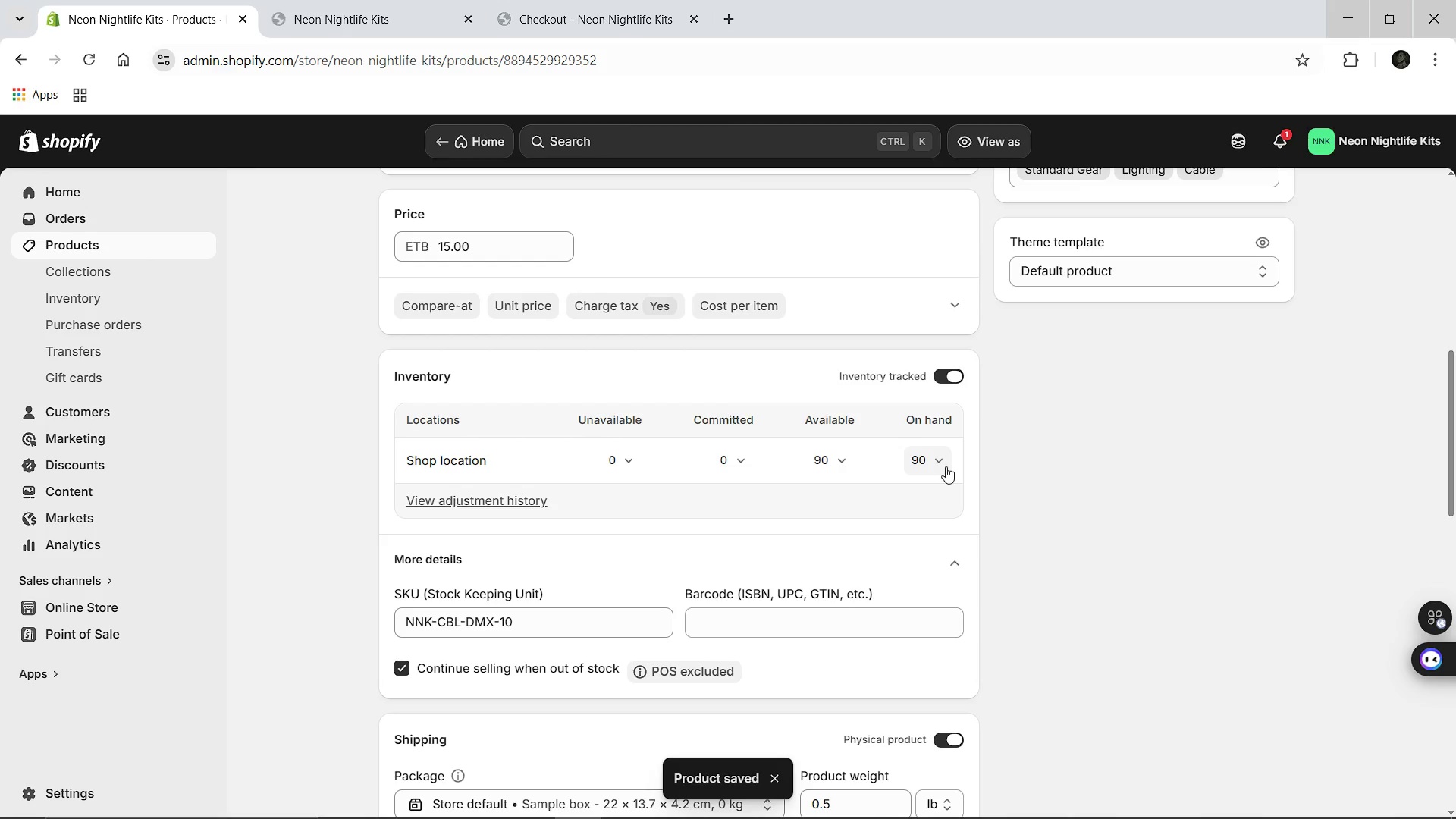 
wait(7.56)
 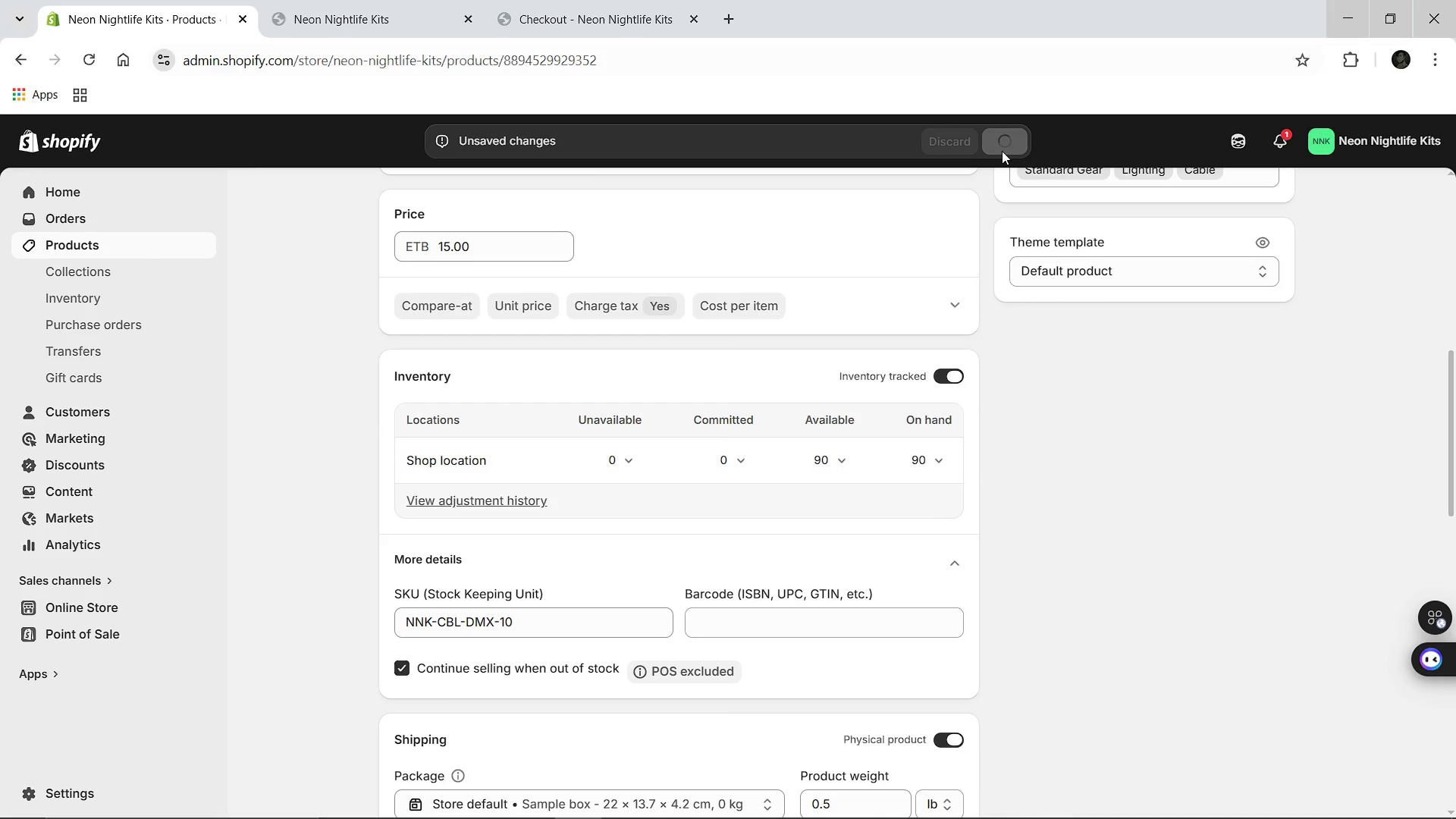 
left_click([716, 807])